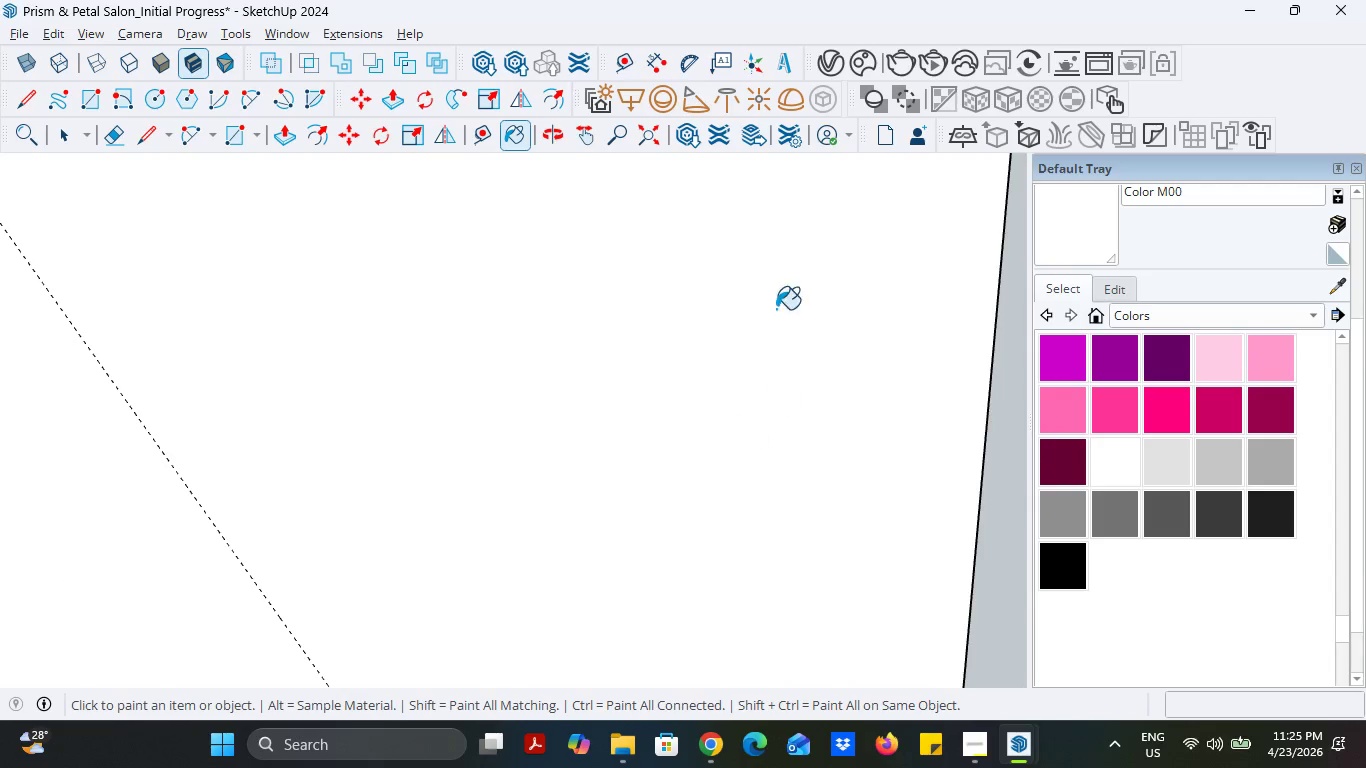 
left_click([579, 142])
 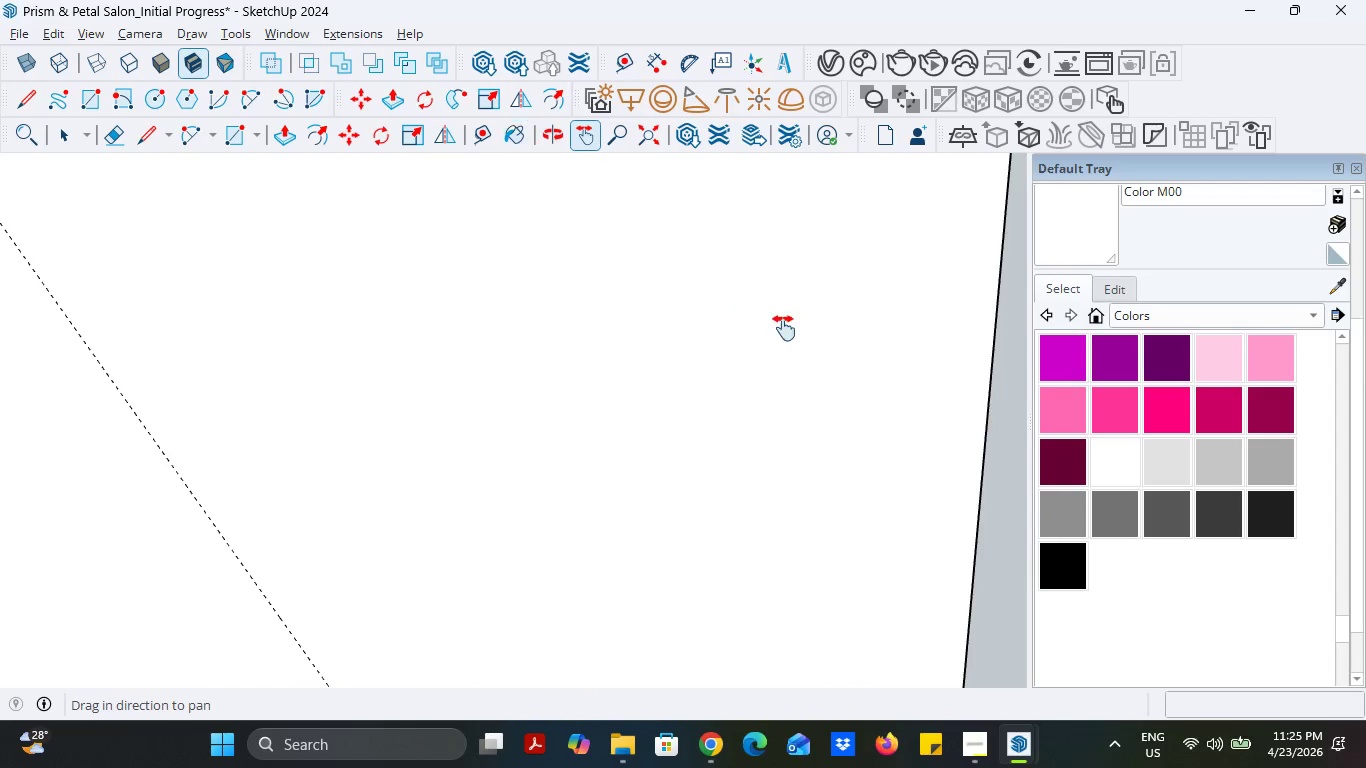 
left_click_drag(start_coordinate=[785, 330], to_coordinate=[561, 333])
 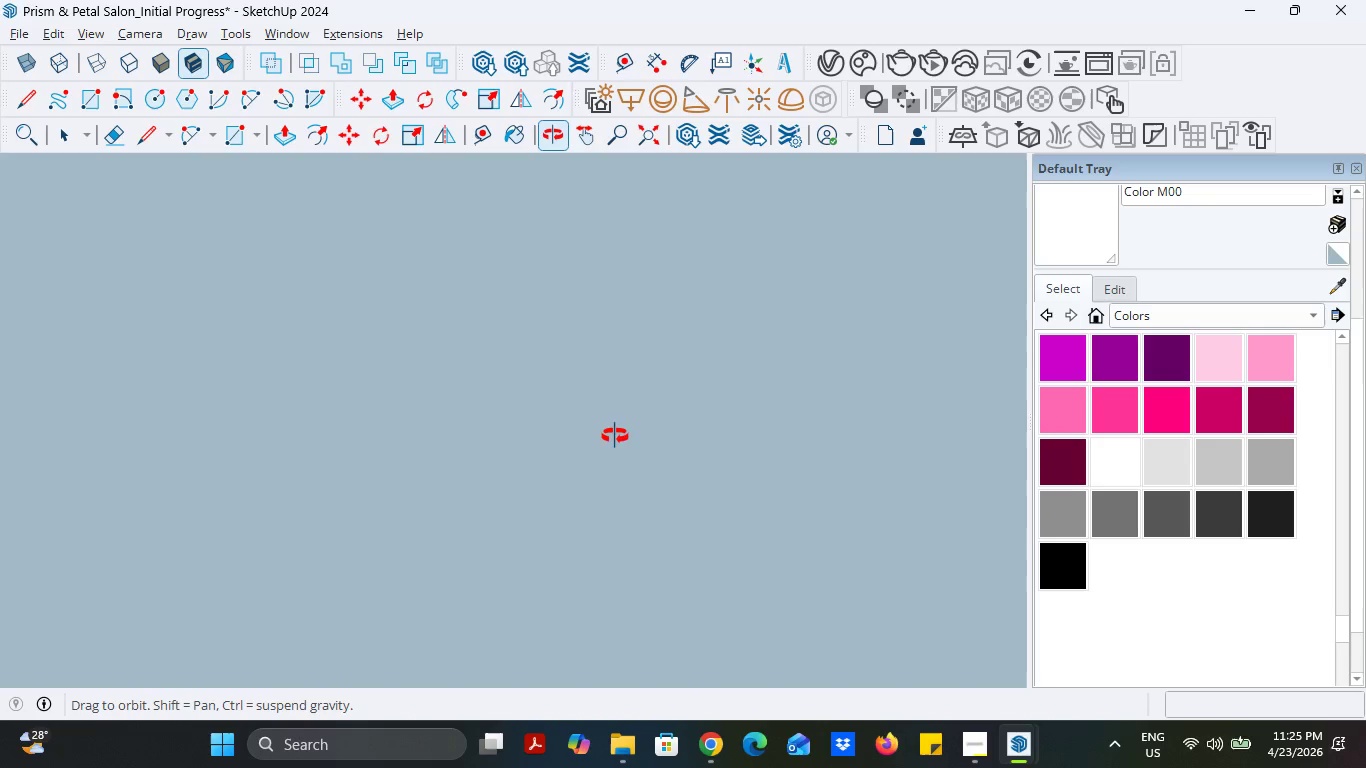 
scroll: coordinate [711, 449], scroll_direction: up, amount: 37.0
 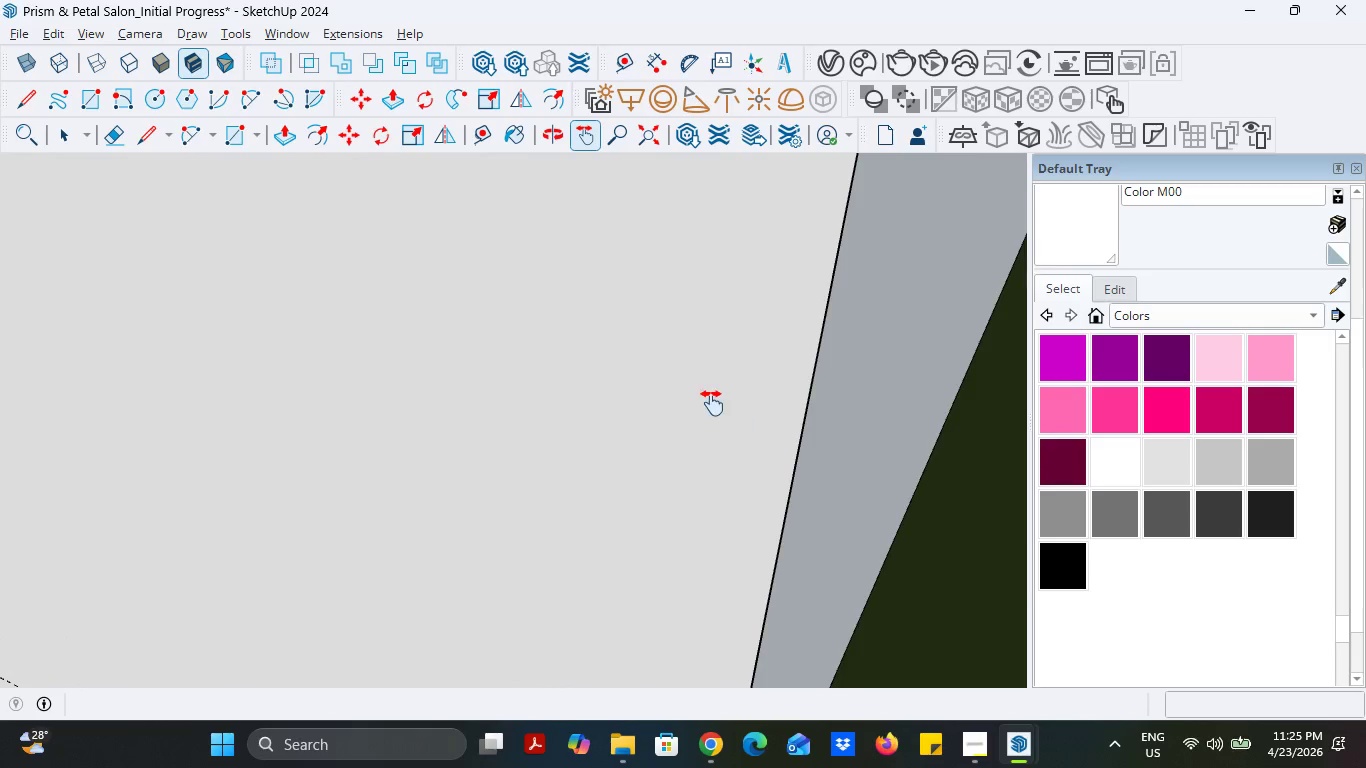 
left_click_drag(start_coordinate=[735, 399], to_coordinate=[705, 407])
 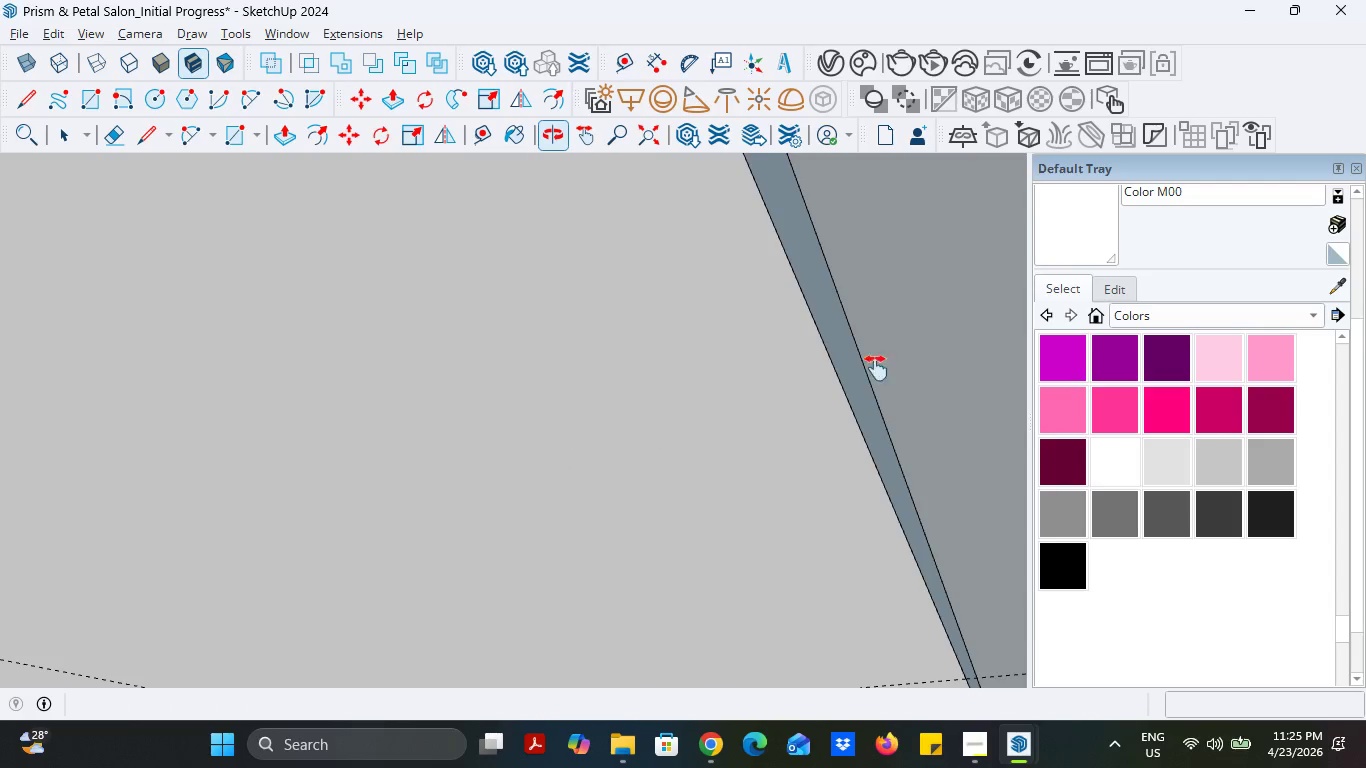 
scroll: coordinate [715, 401], scroll_direction: up, amount: 4.0
 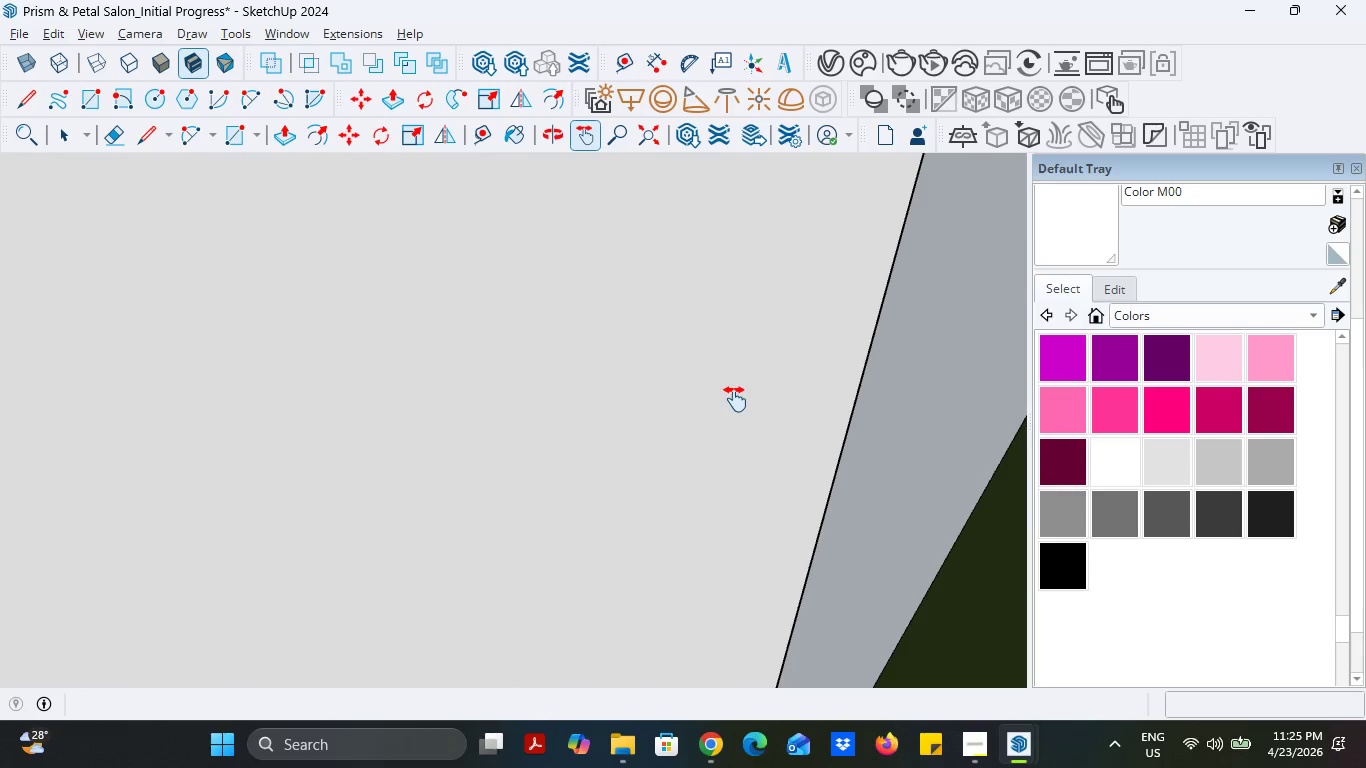 
left_click([1086, 222])
 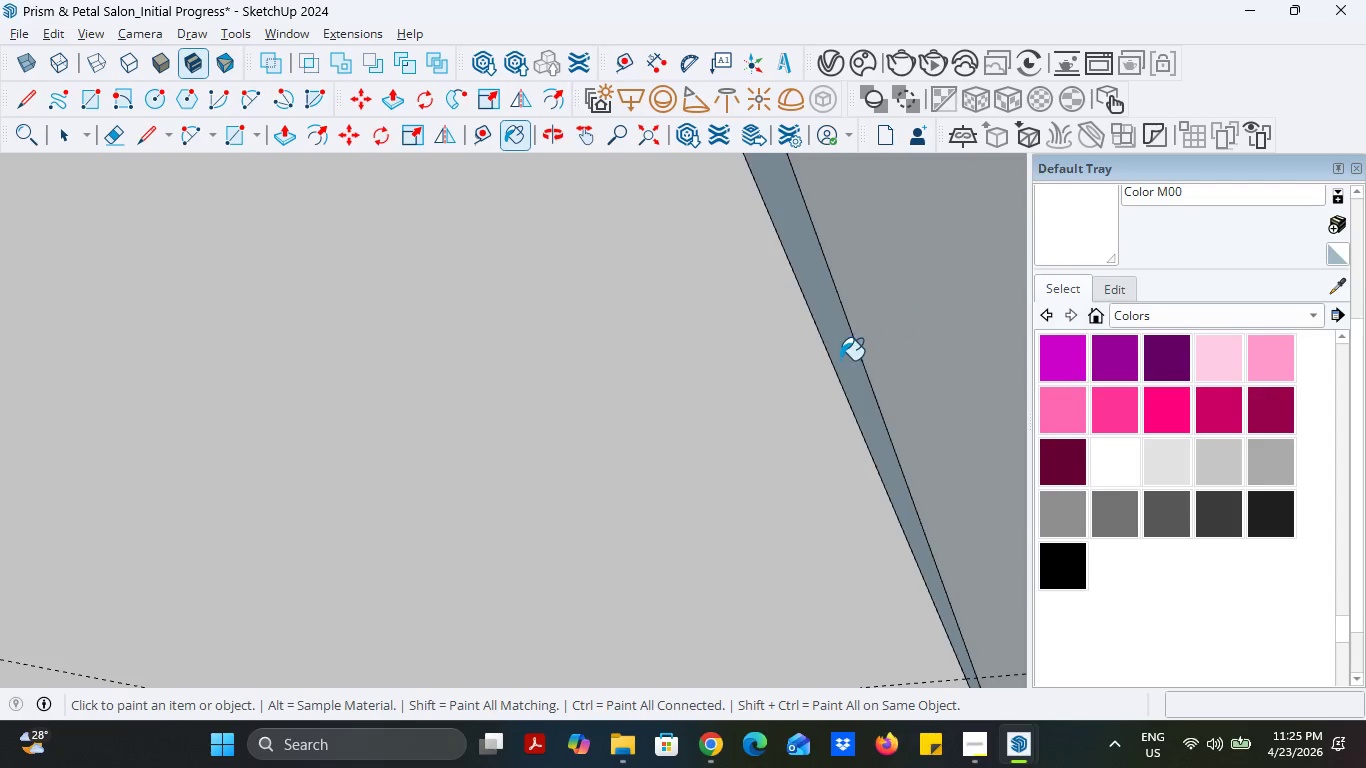 
left_click([840, 360])
 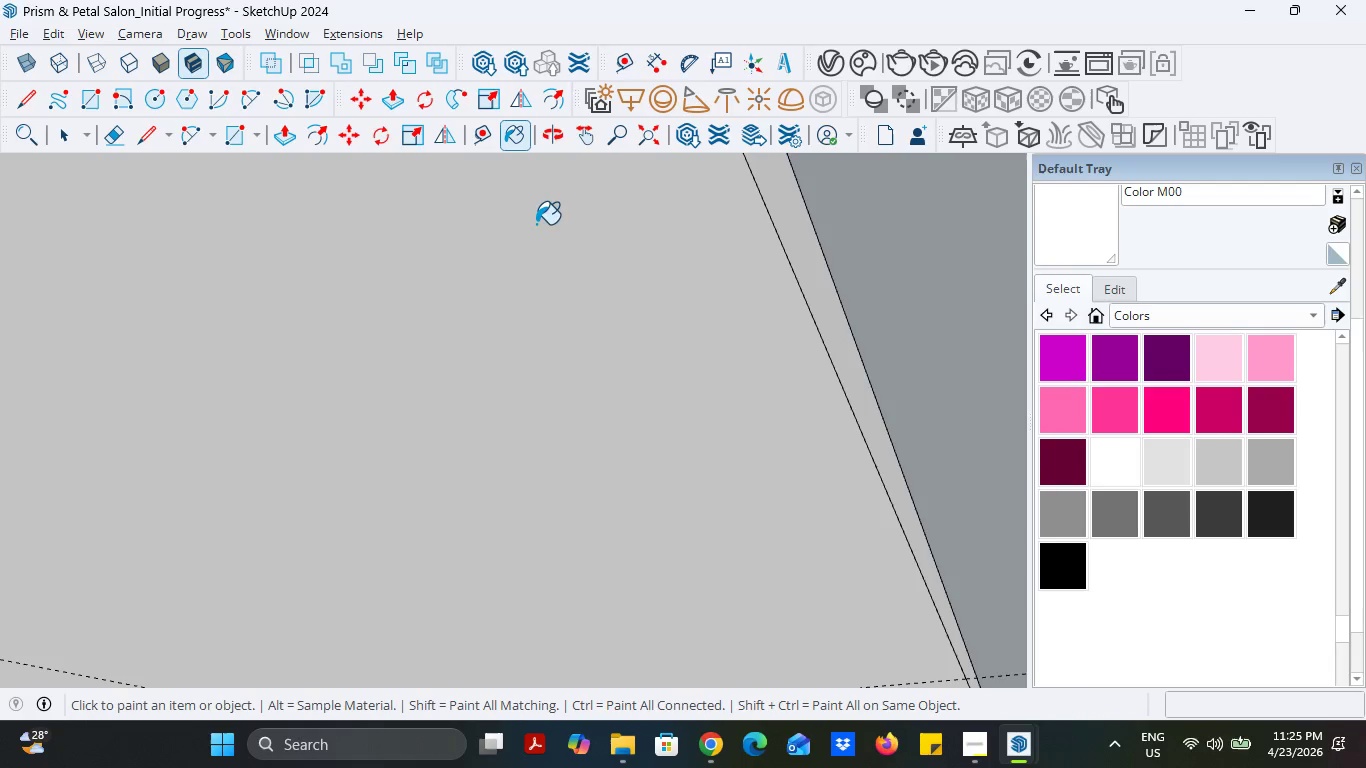 
left_click([574, 143])
 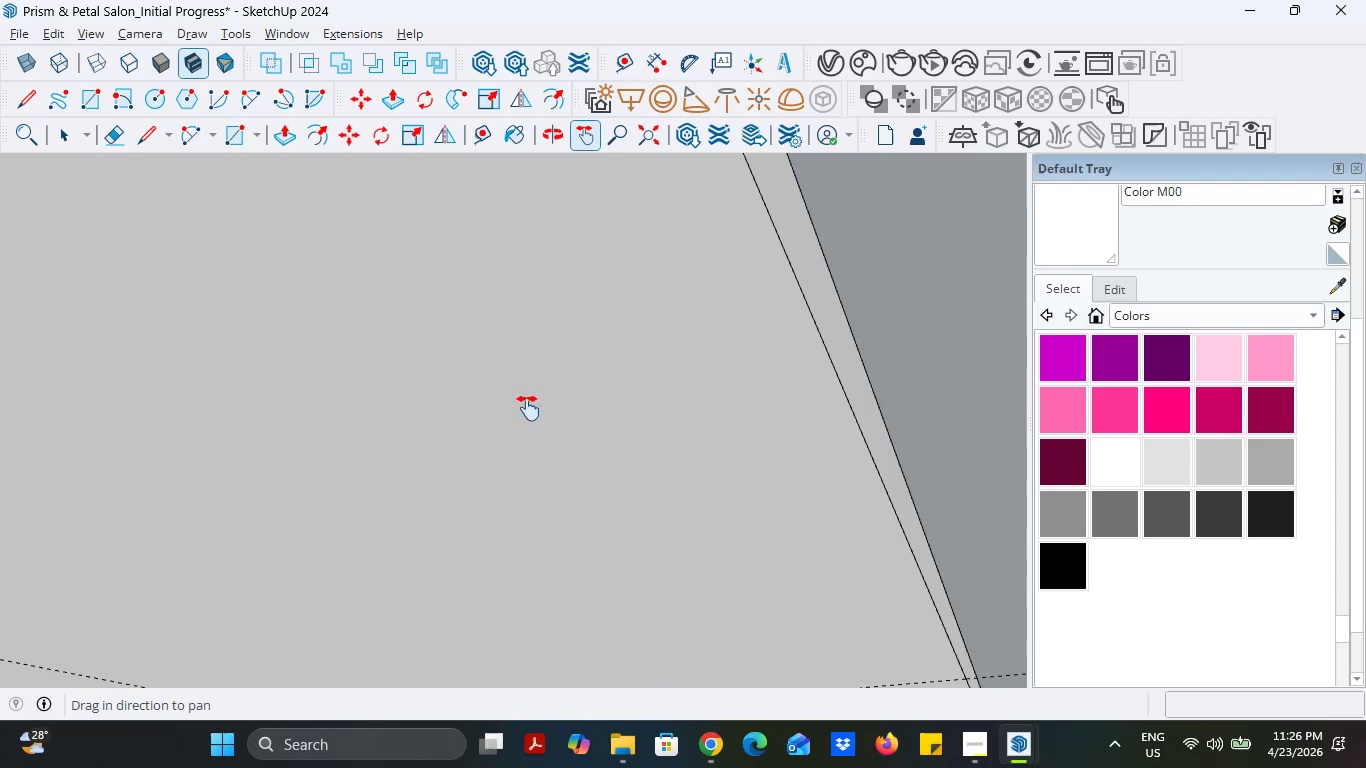 
left_click_drag(start_coordinate=[536, 409], to_coordinate=[882, 163])
 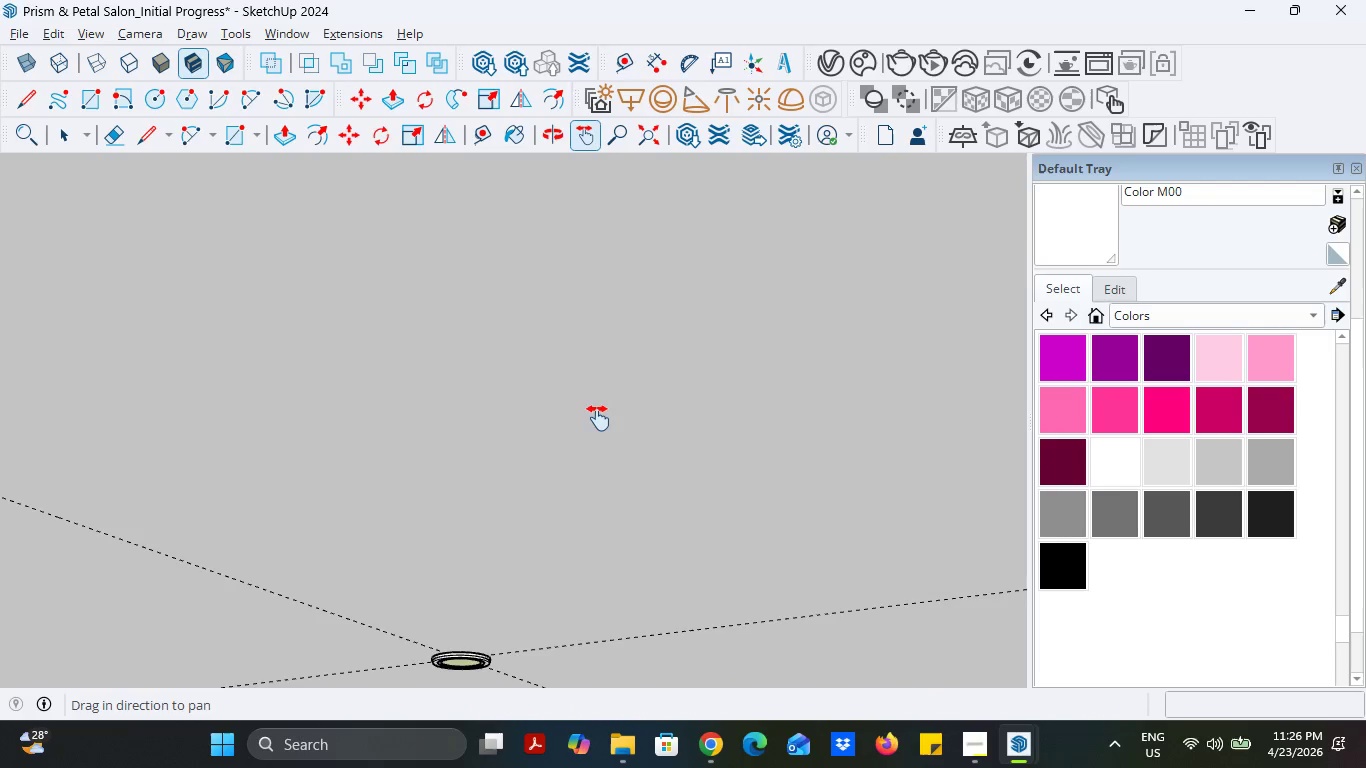 
scroll: coordinate [600, 421], scroll_direction: down, amount: 2.0
 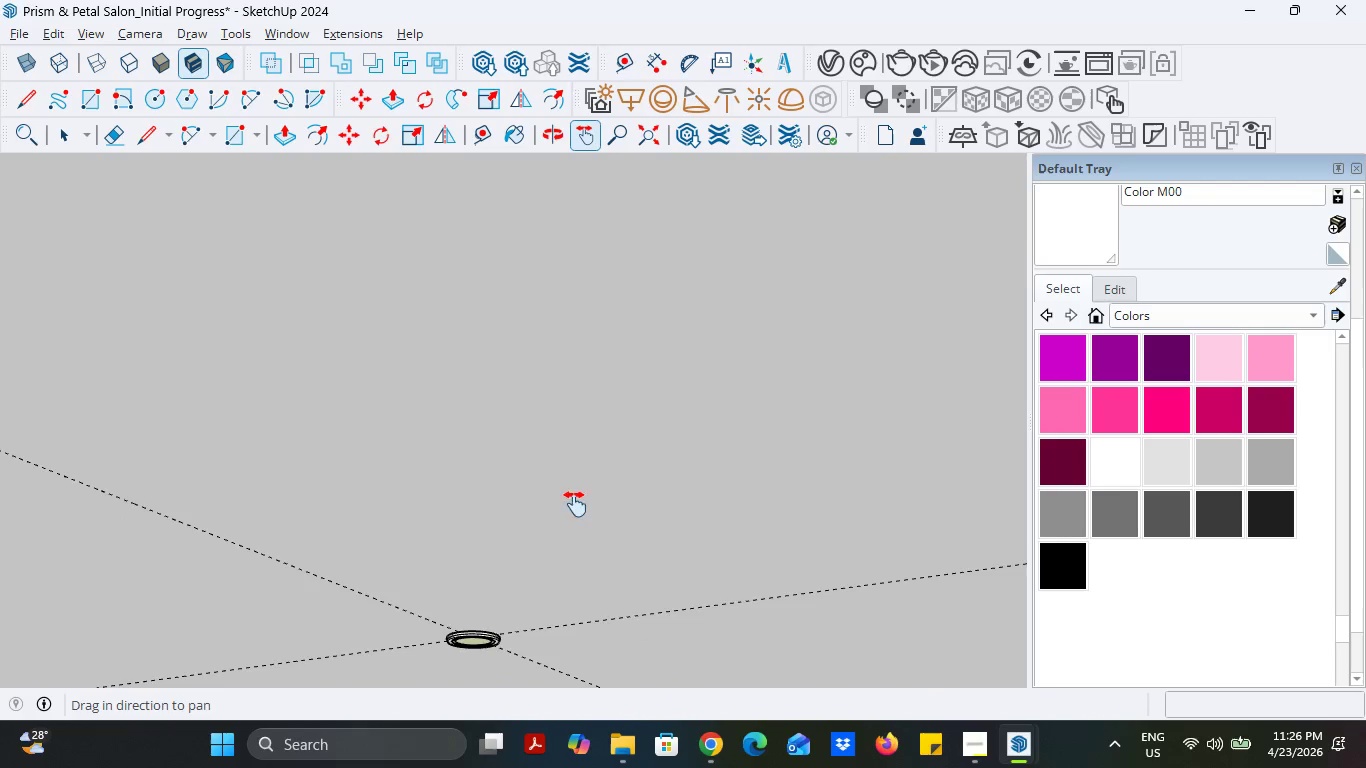 
left_click_drag(start_coordinate=[576, 504], to_coordinate=[1023, 253])
 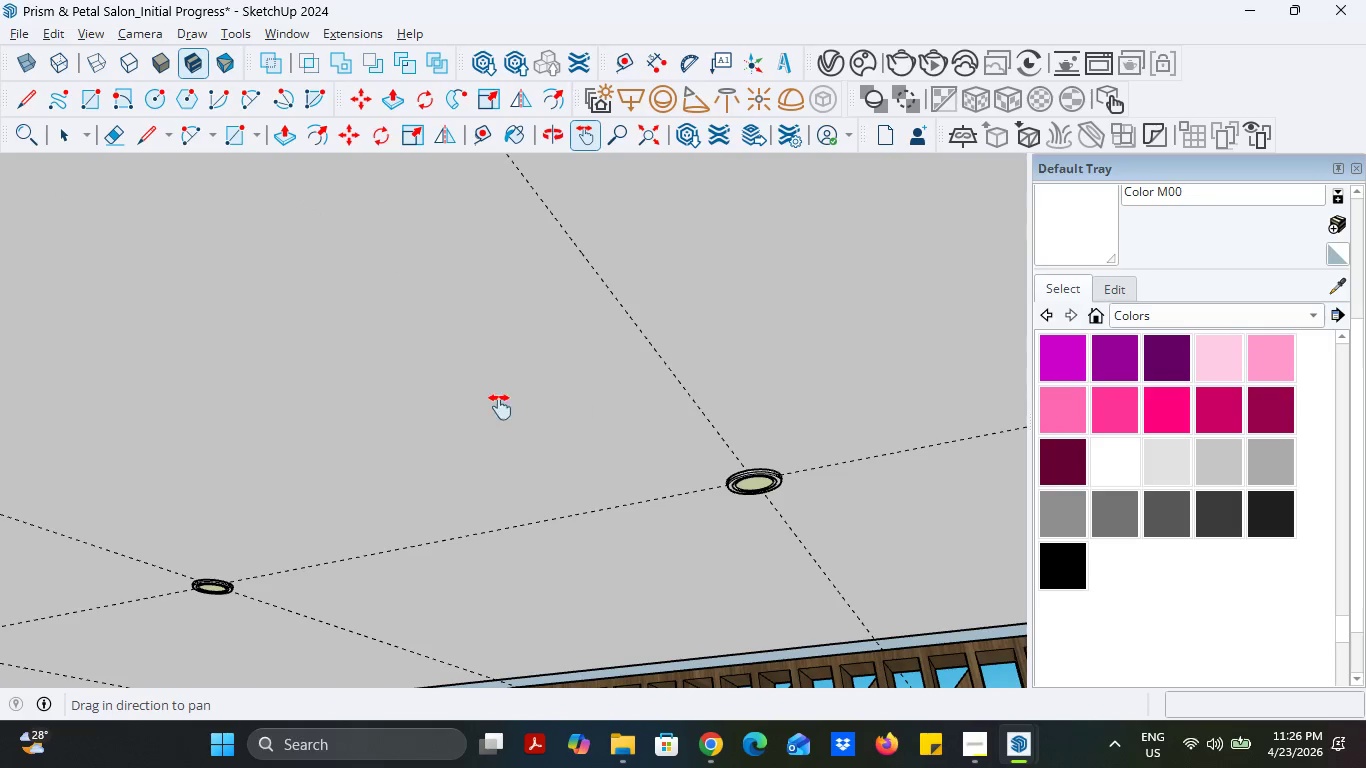 
left_click_drag(start_coordinate=[493, 407], to_coordinate=[689, 342])
 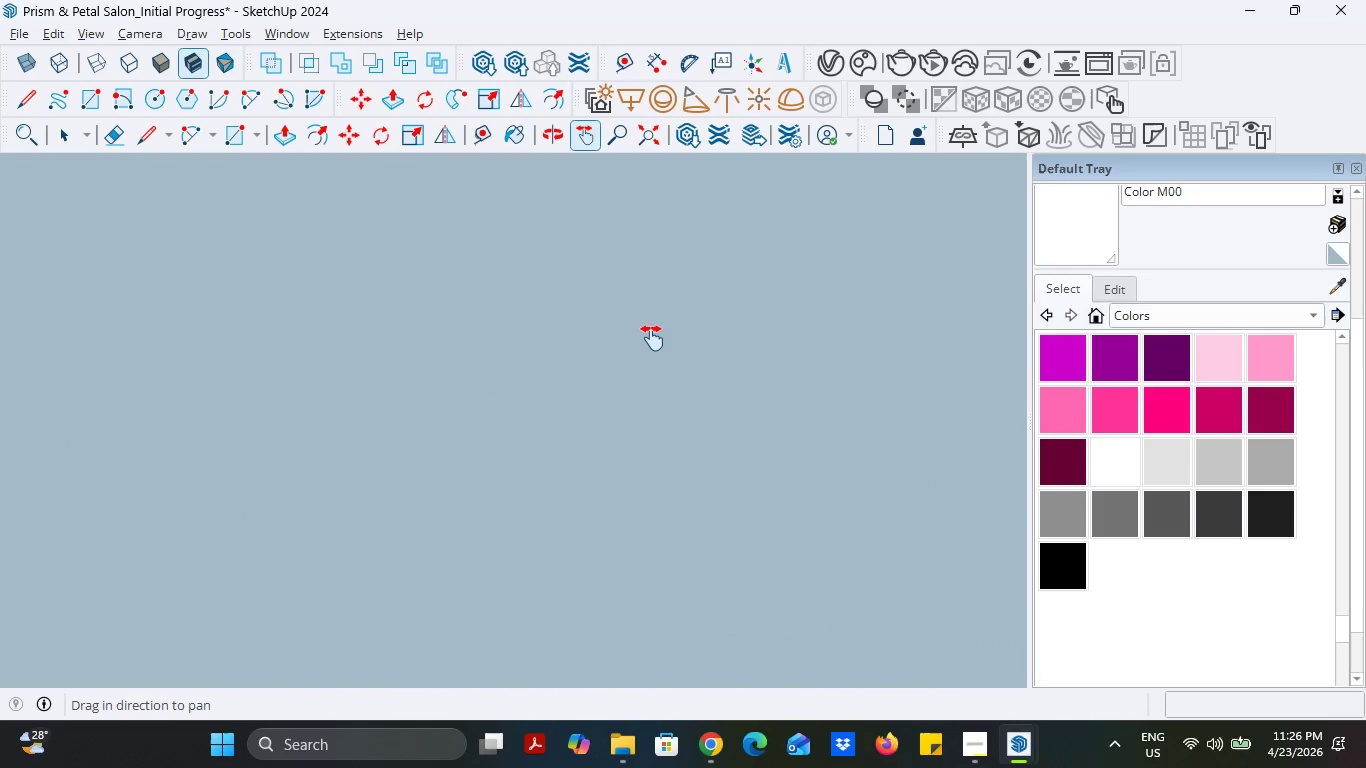 
scroll: coordinate [652, 338], scroll_direction: up, amount: 32.0
 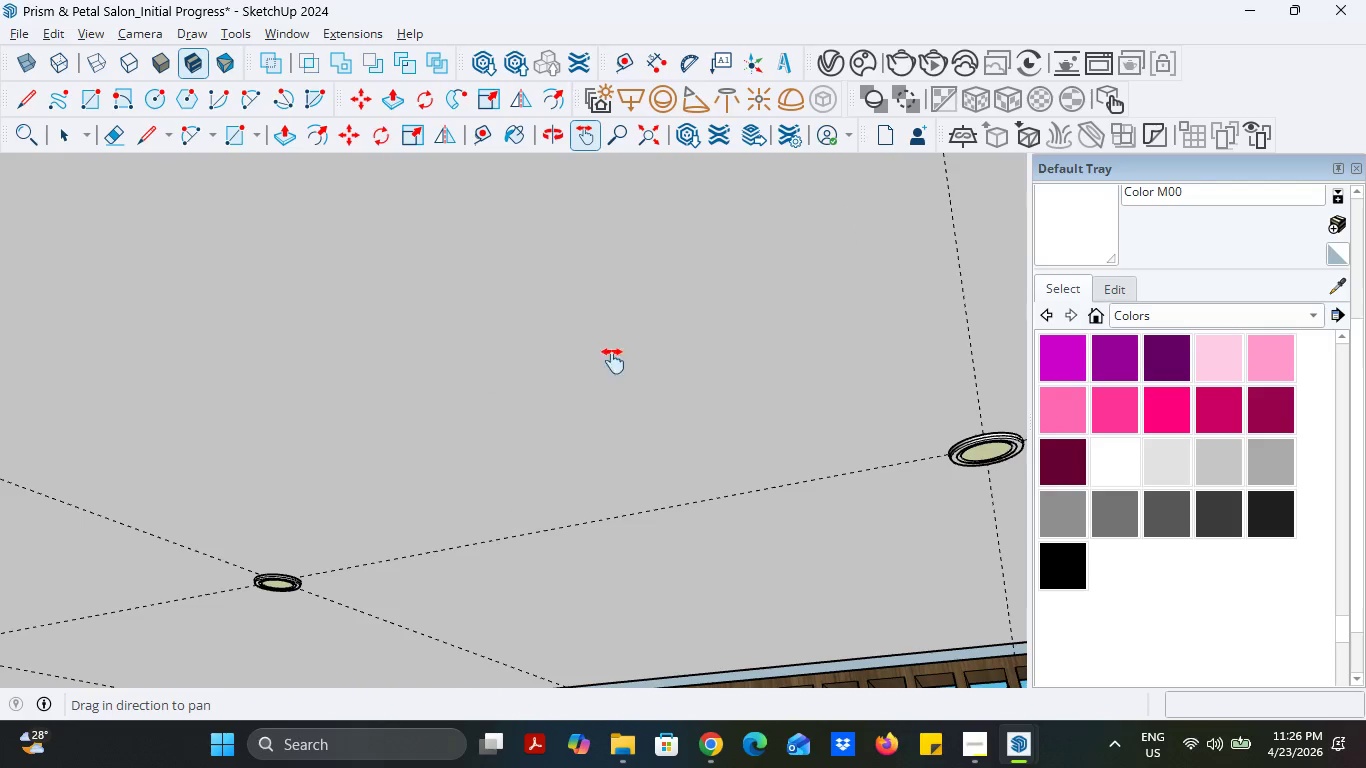 
left_click_drag(start_coordinate=[542, 368], to_coordinate=[683, 241])
 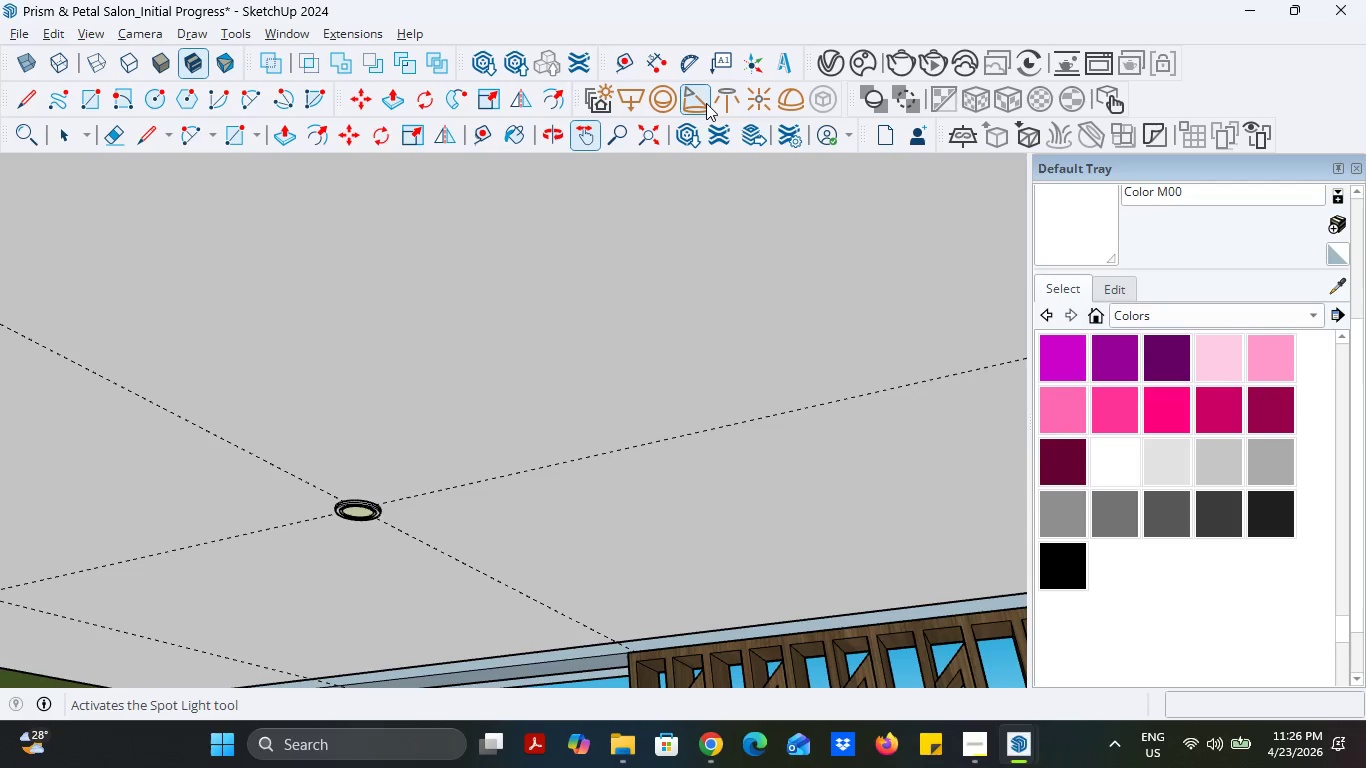 
left_click([706, 103])
 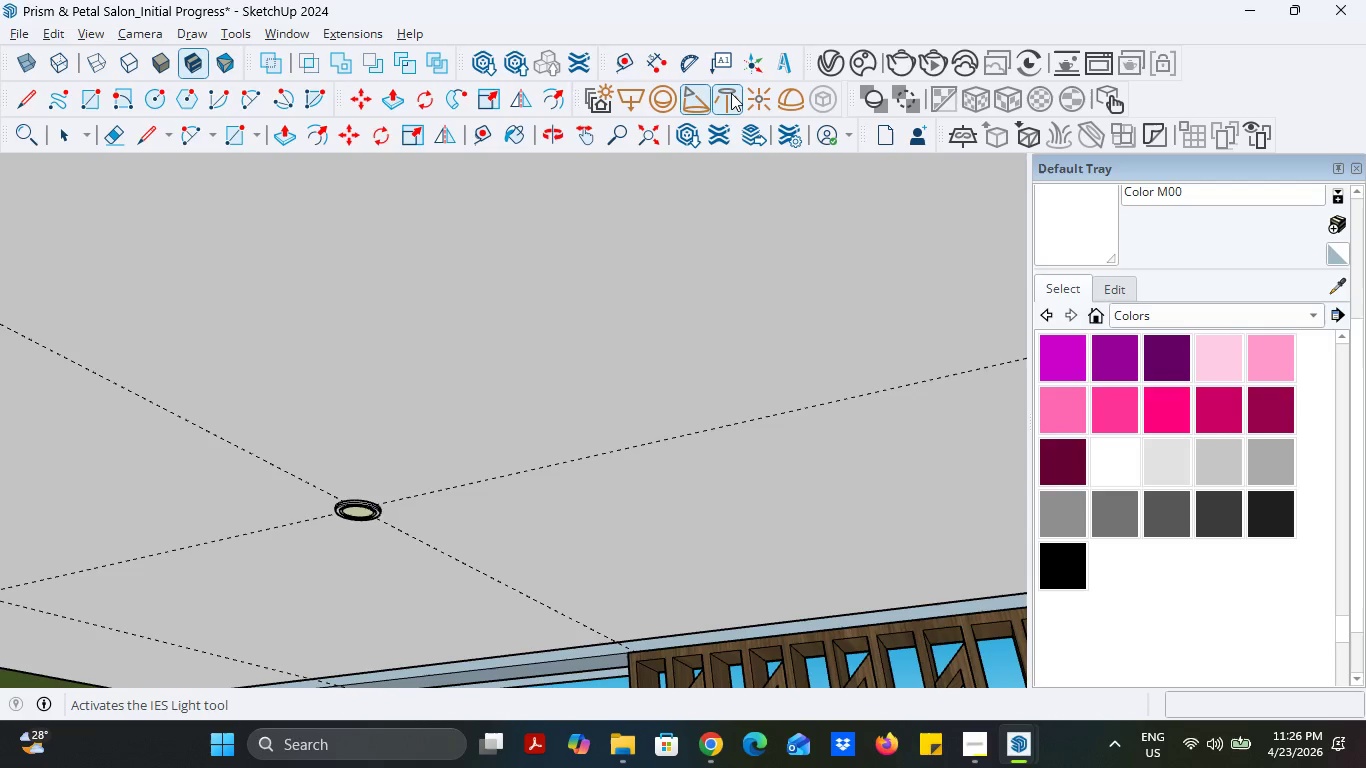 
wait(9.19)
 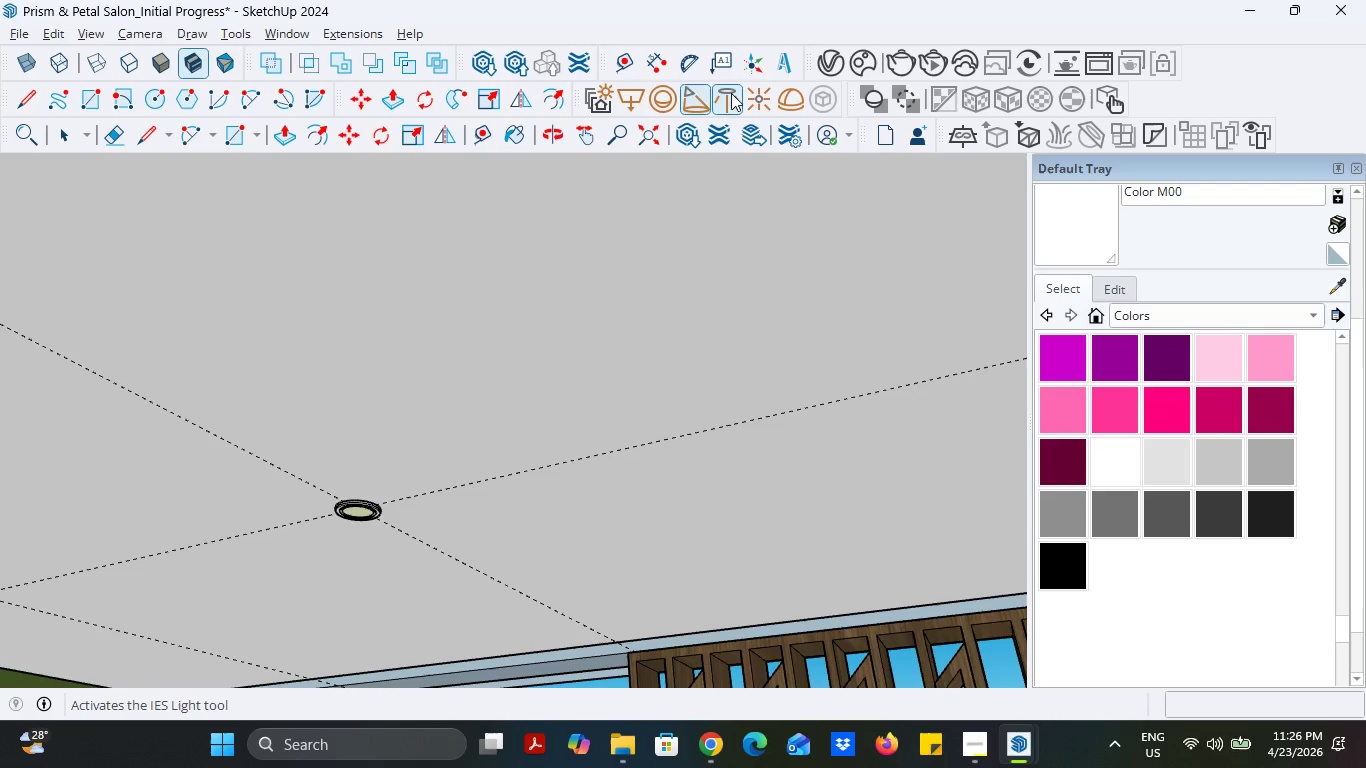 
left_click([336, 27])
 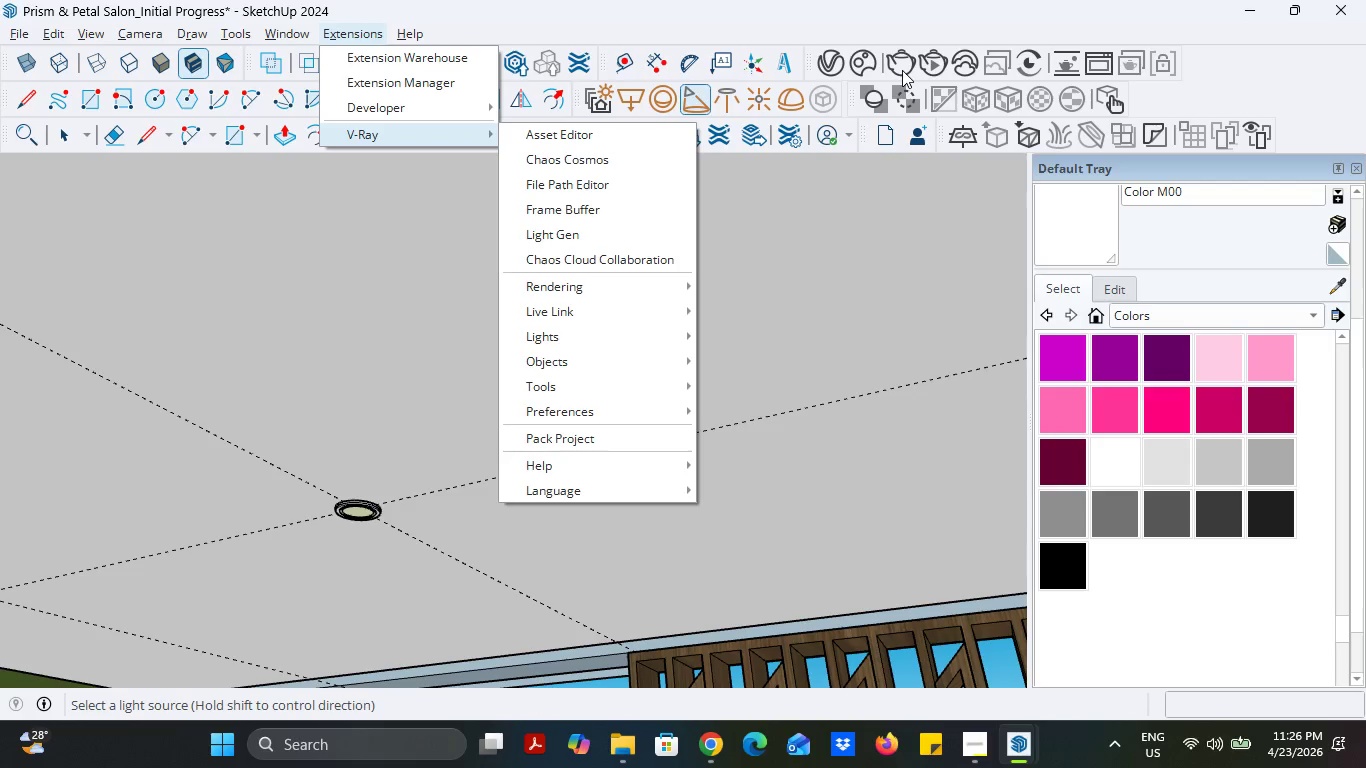 
left_click([828, 66])
 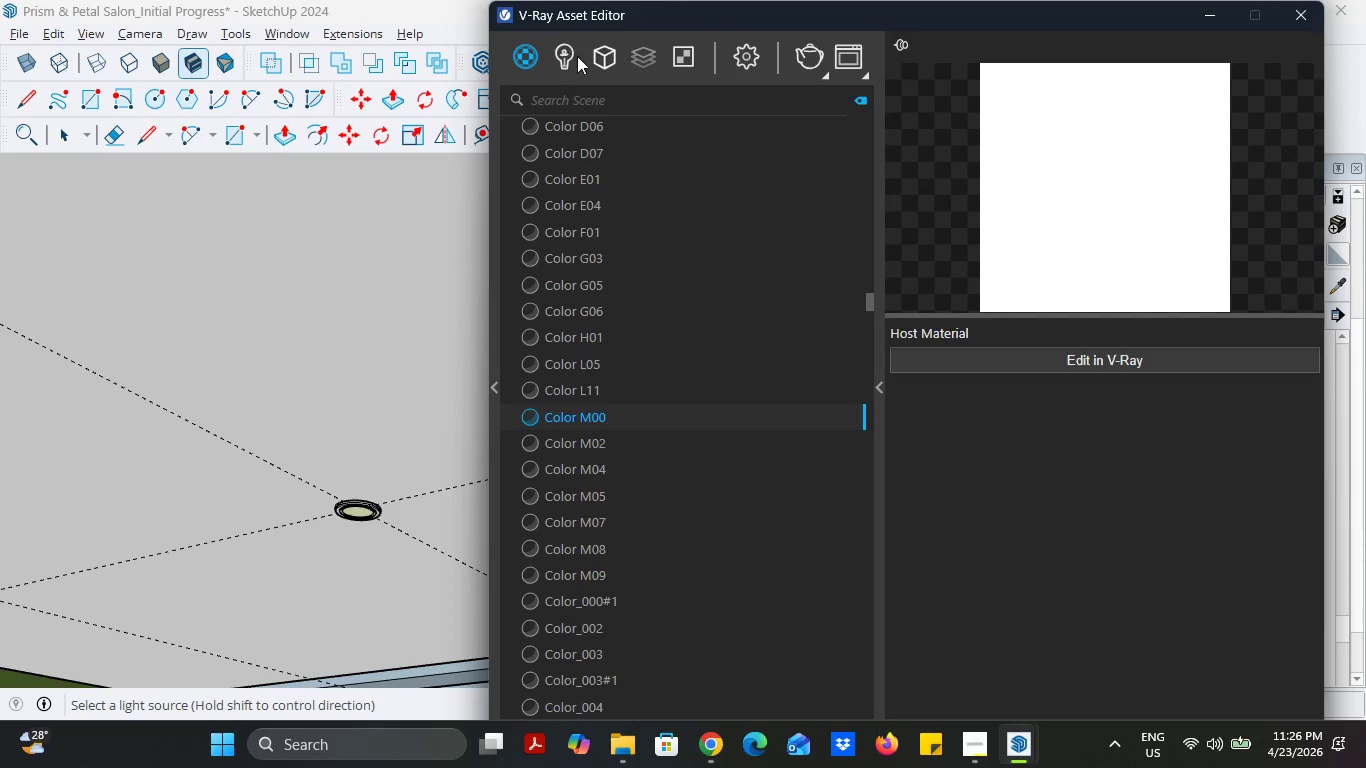 
left_click([564, 51])
 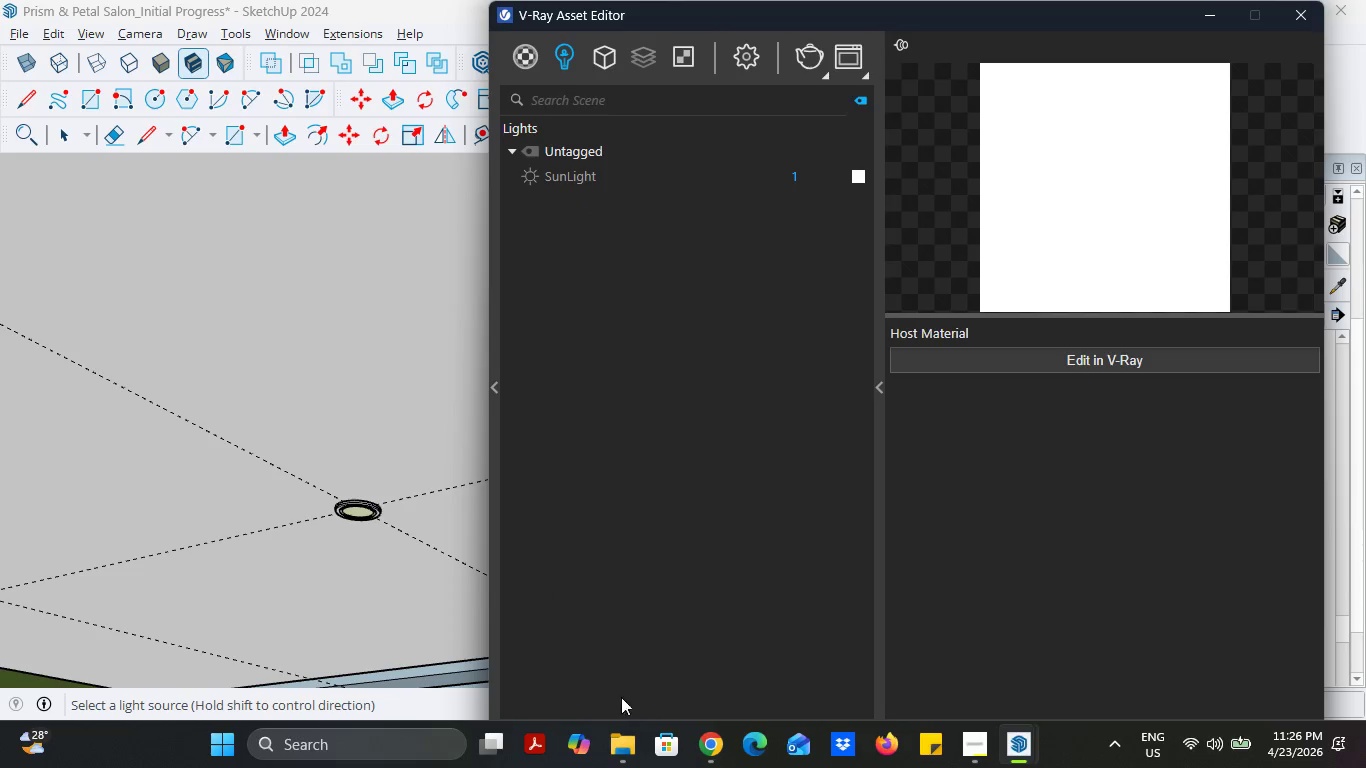 
wait(5.77)
 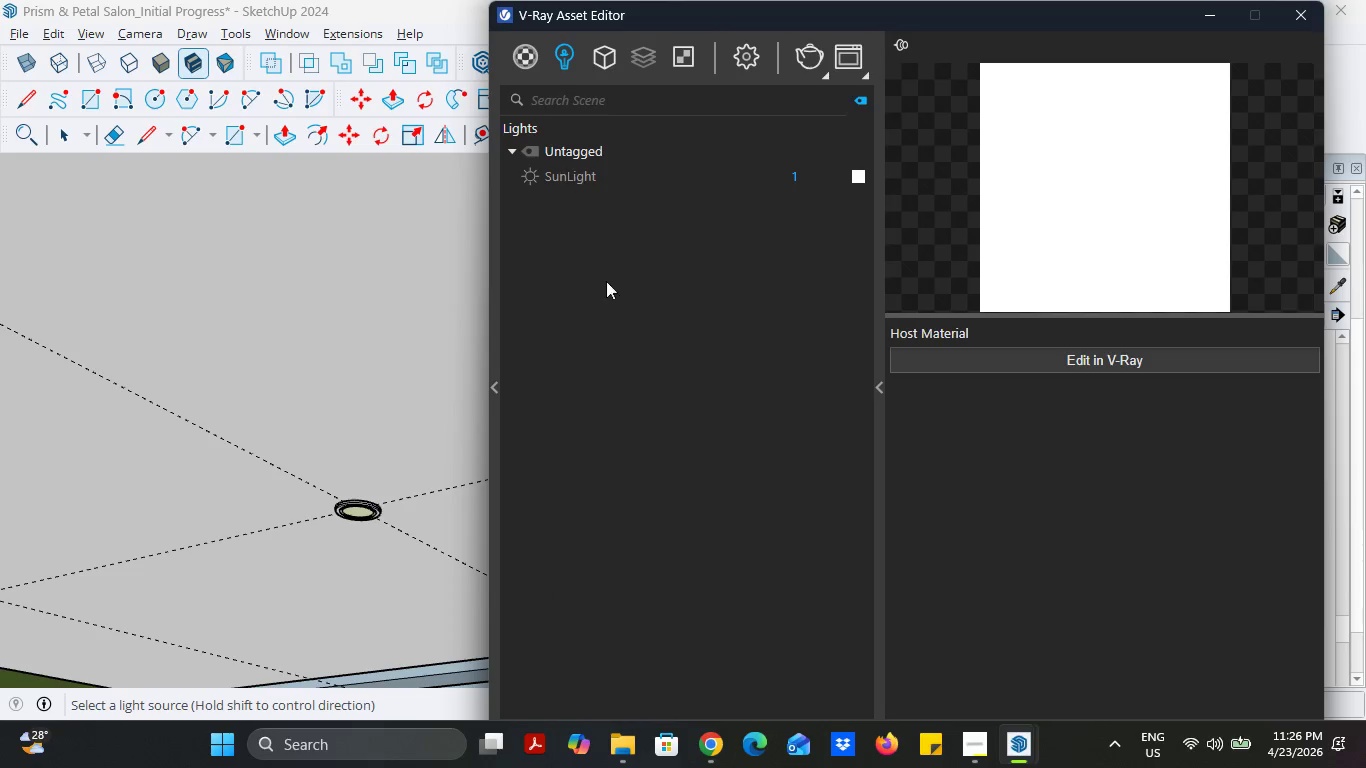 
left_click_drag(start_coordinate=[763, 20], to_coordinate=[770, 0])
 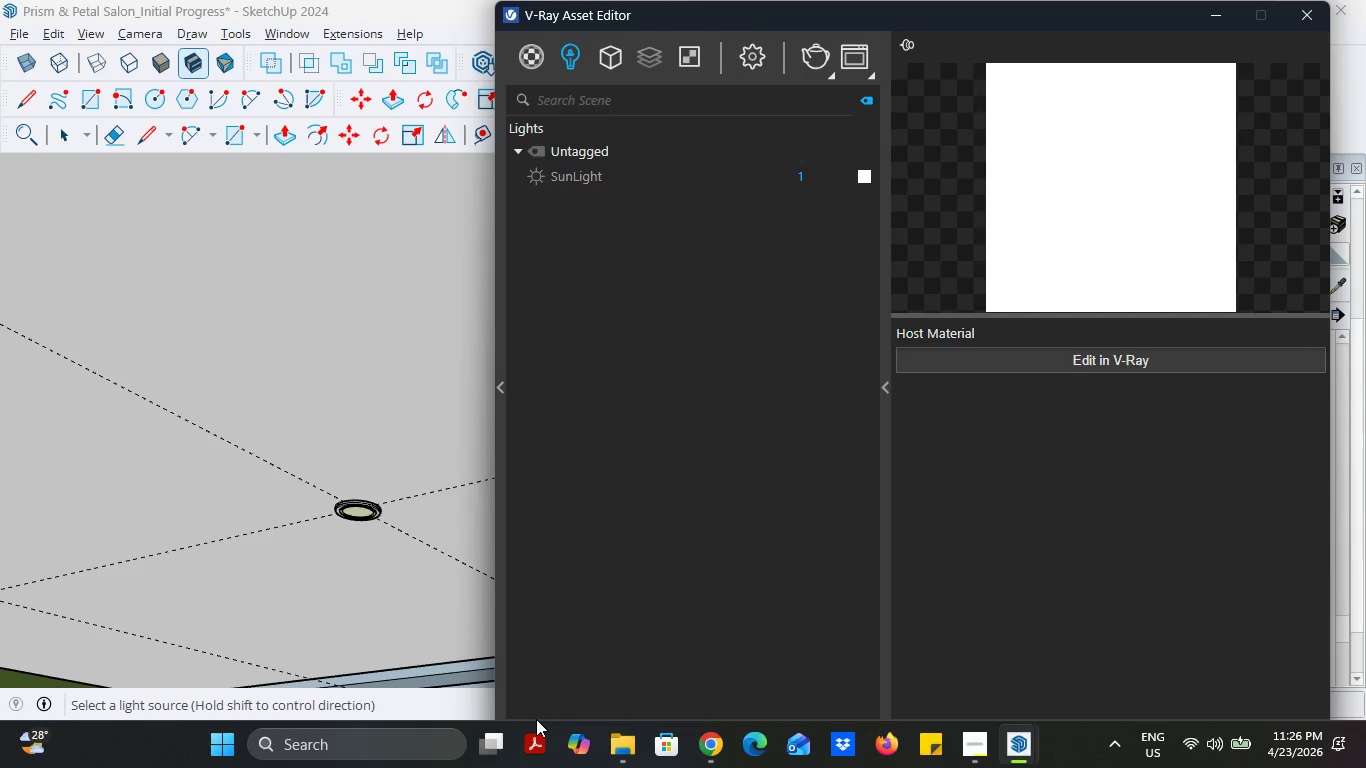 
left_click([536, 719])
 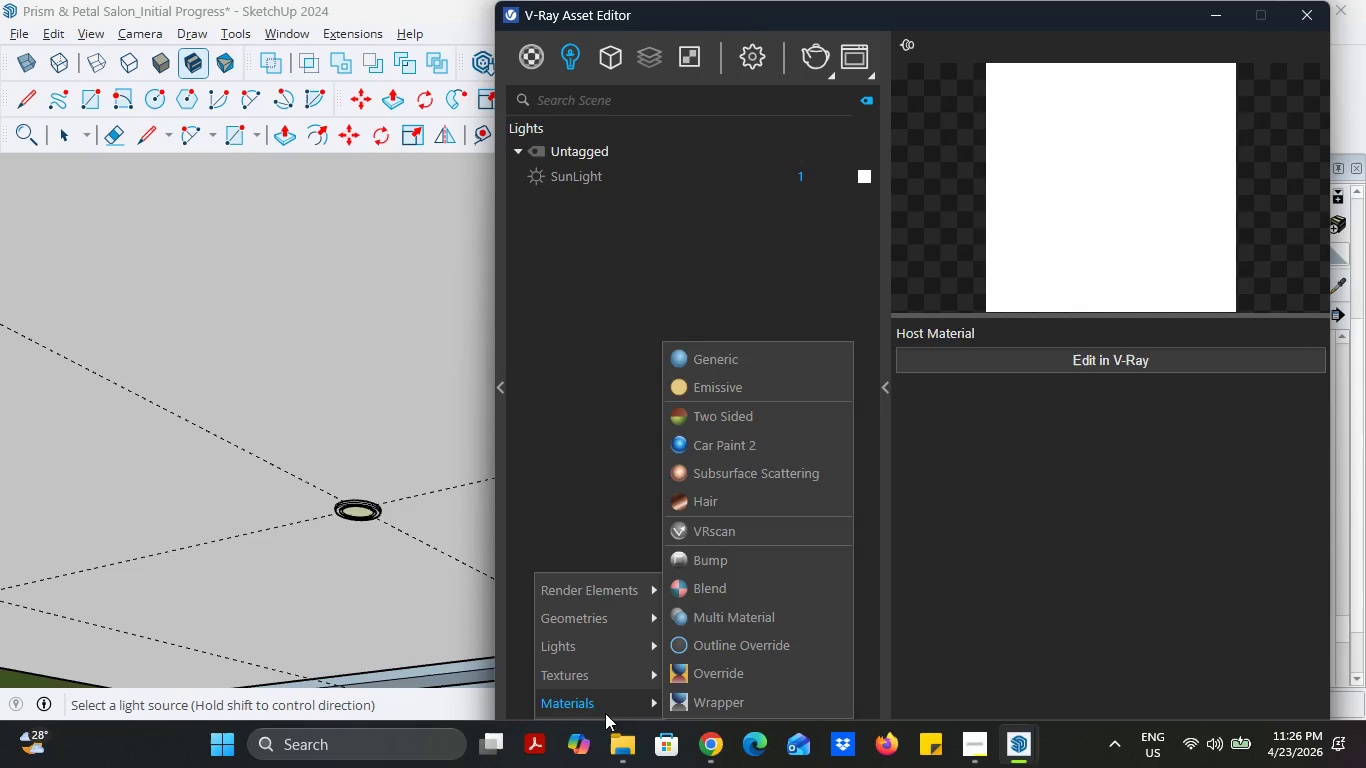 
mouse_move([660, 630])
 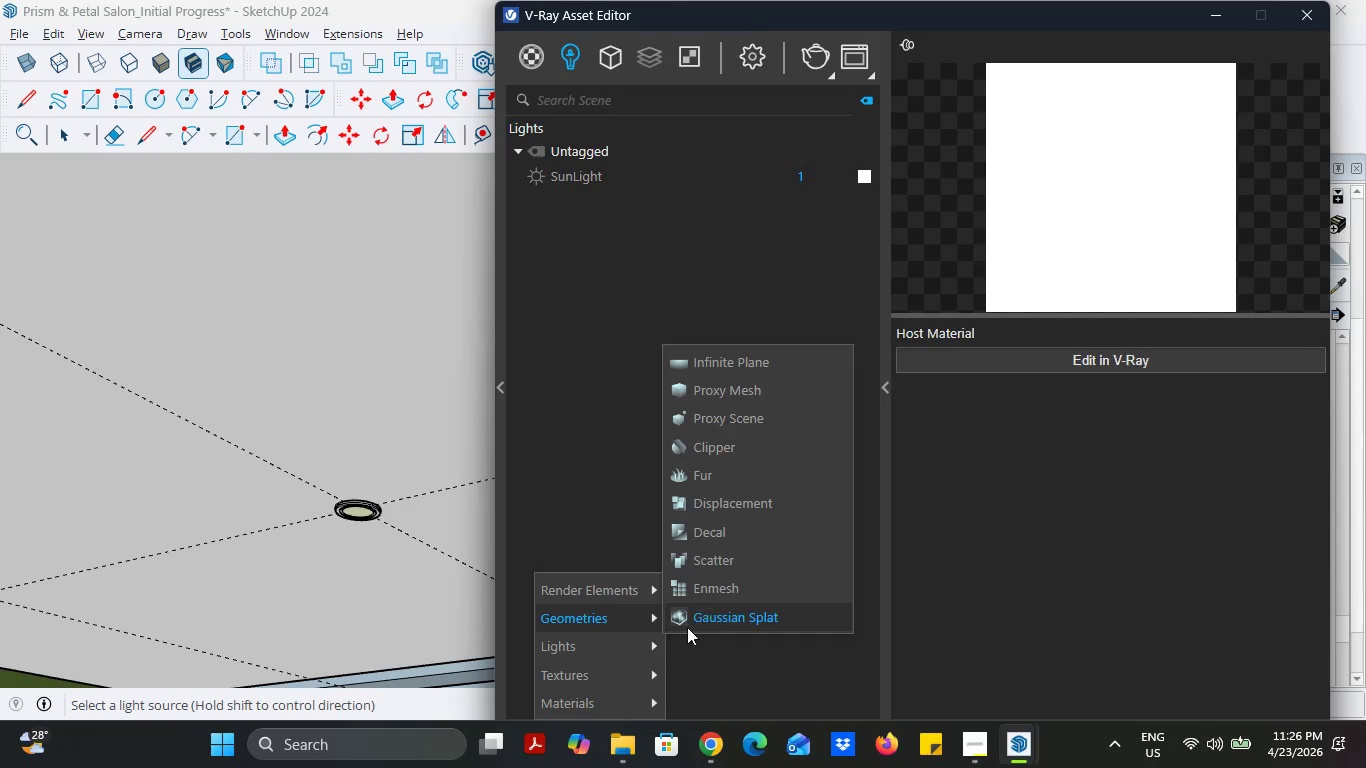 
mouse_move([682, 636])
 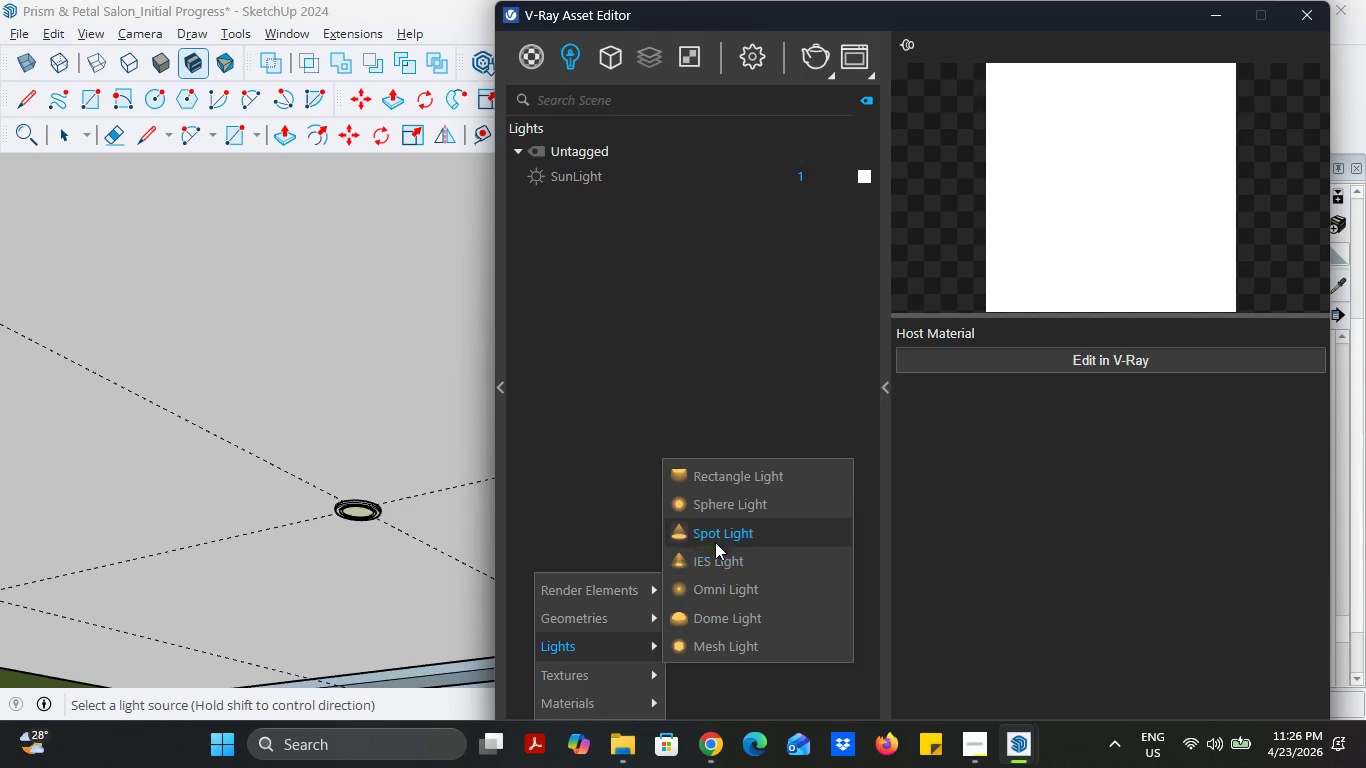 
left_click([717, 537])
 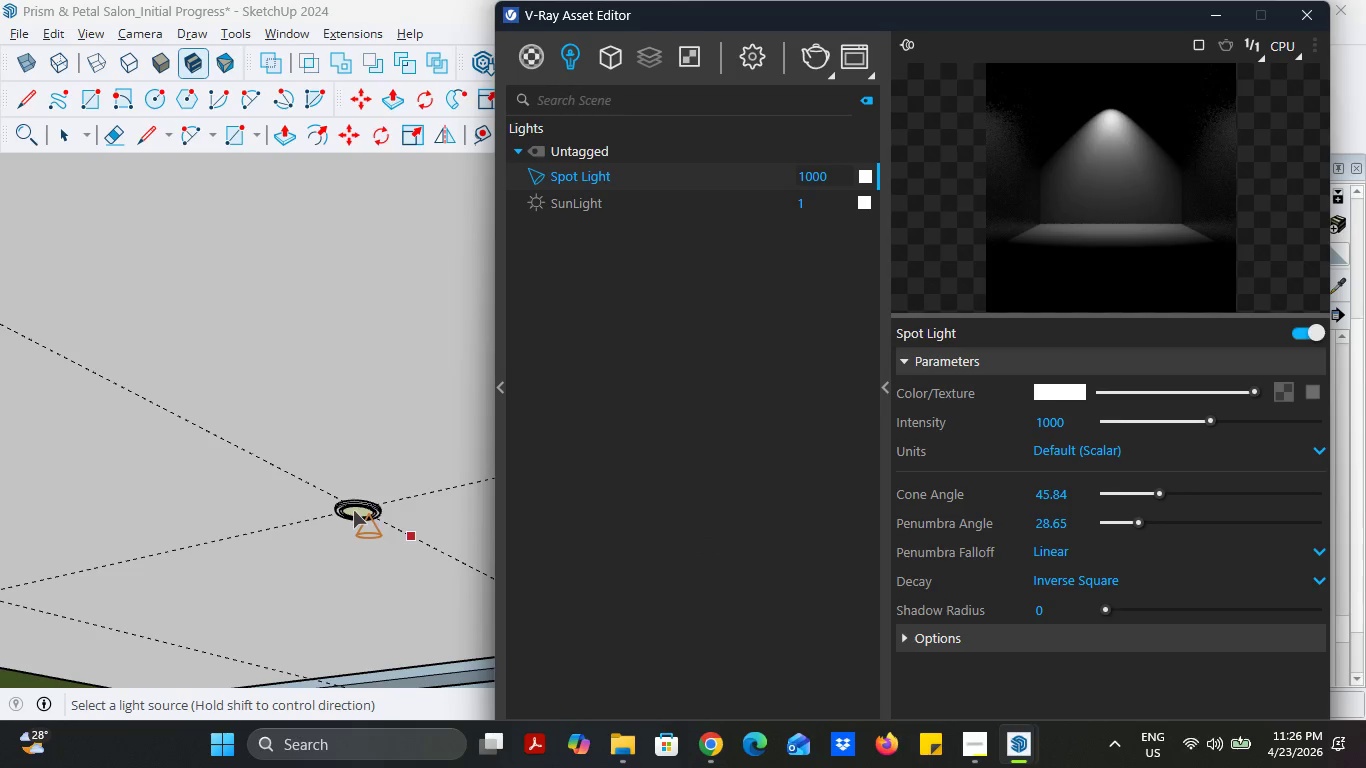 
left_click([354, 510])
 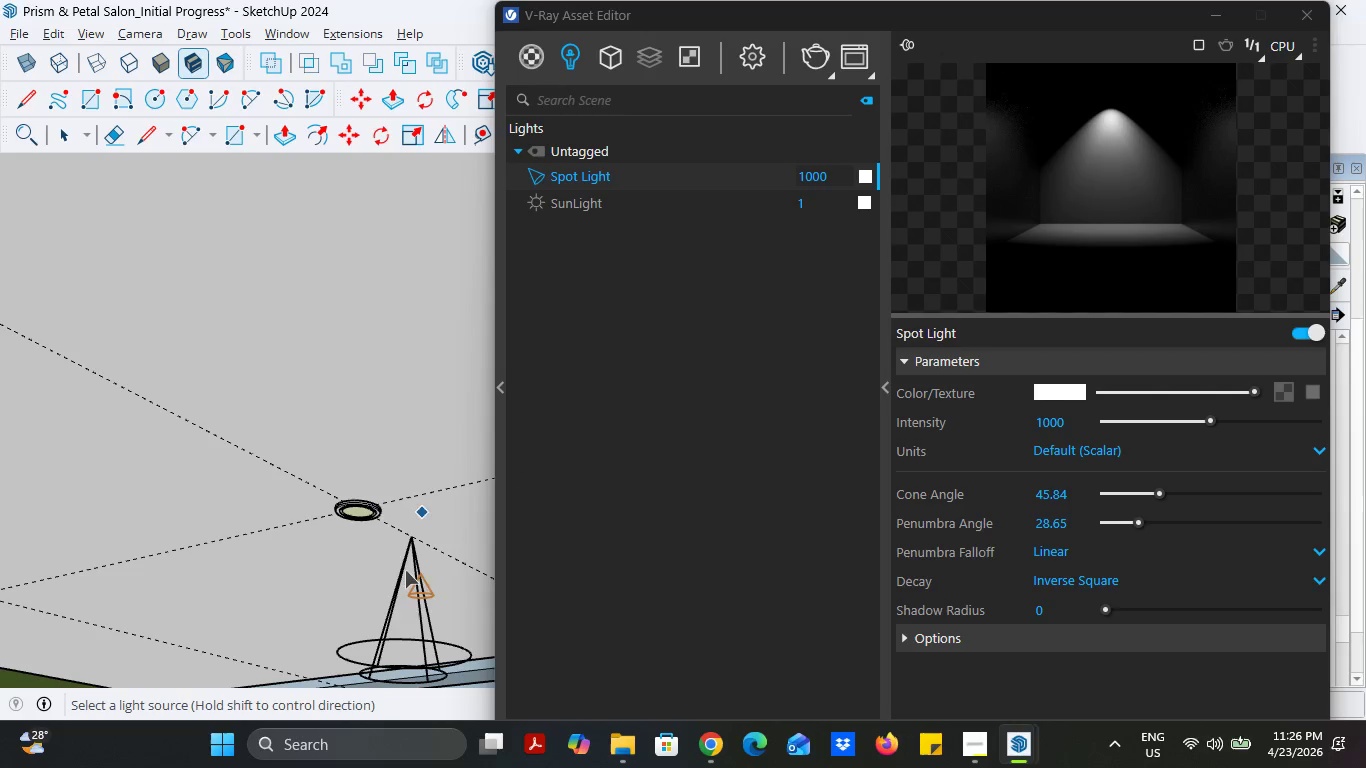 
key(Control+Z)
 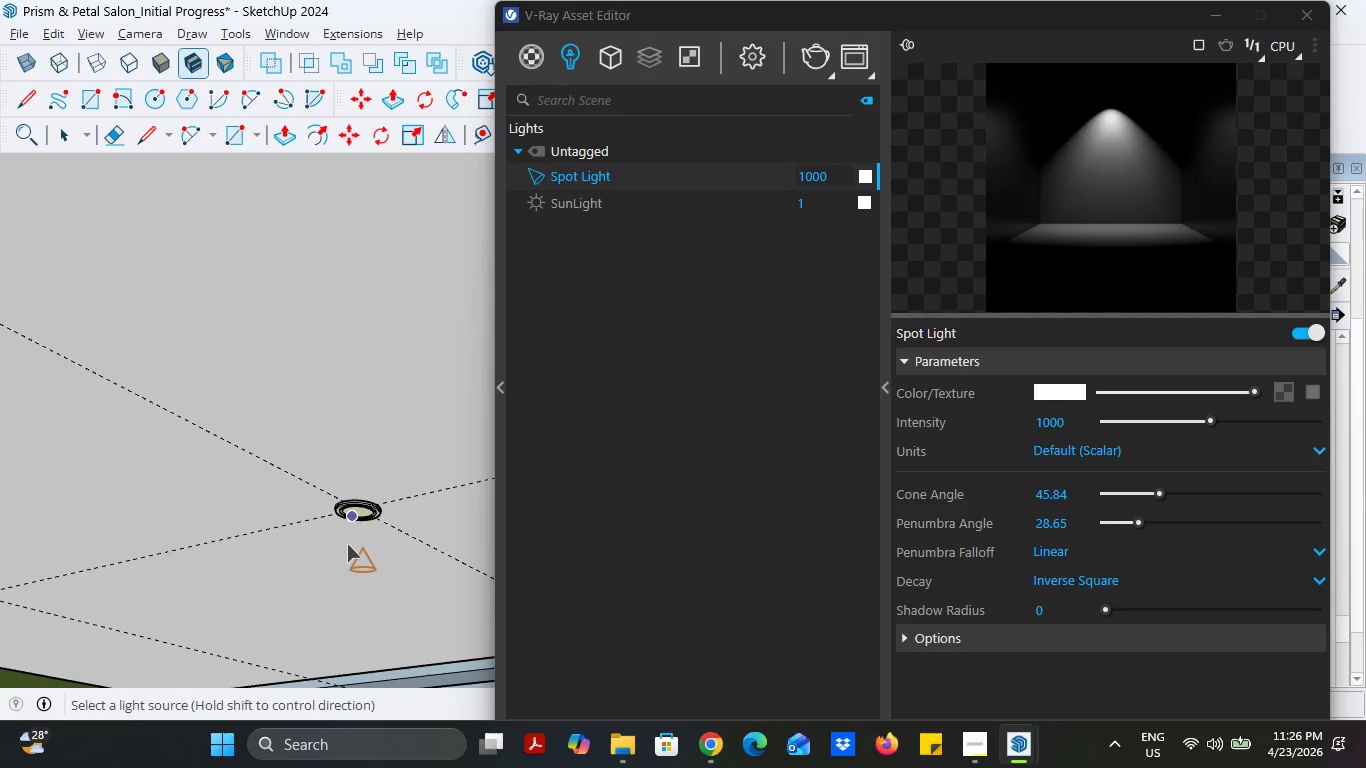 
scroll: coordinate [367, 516], scroll_direction: up, amount: 8.0
 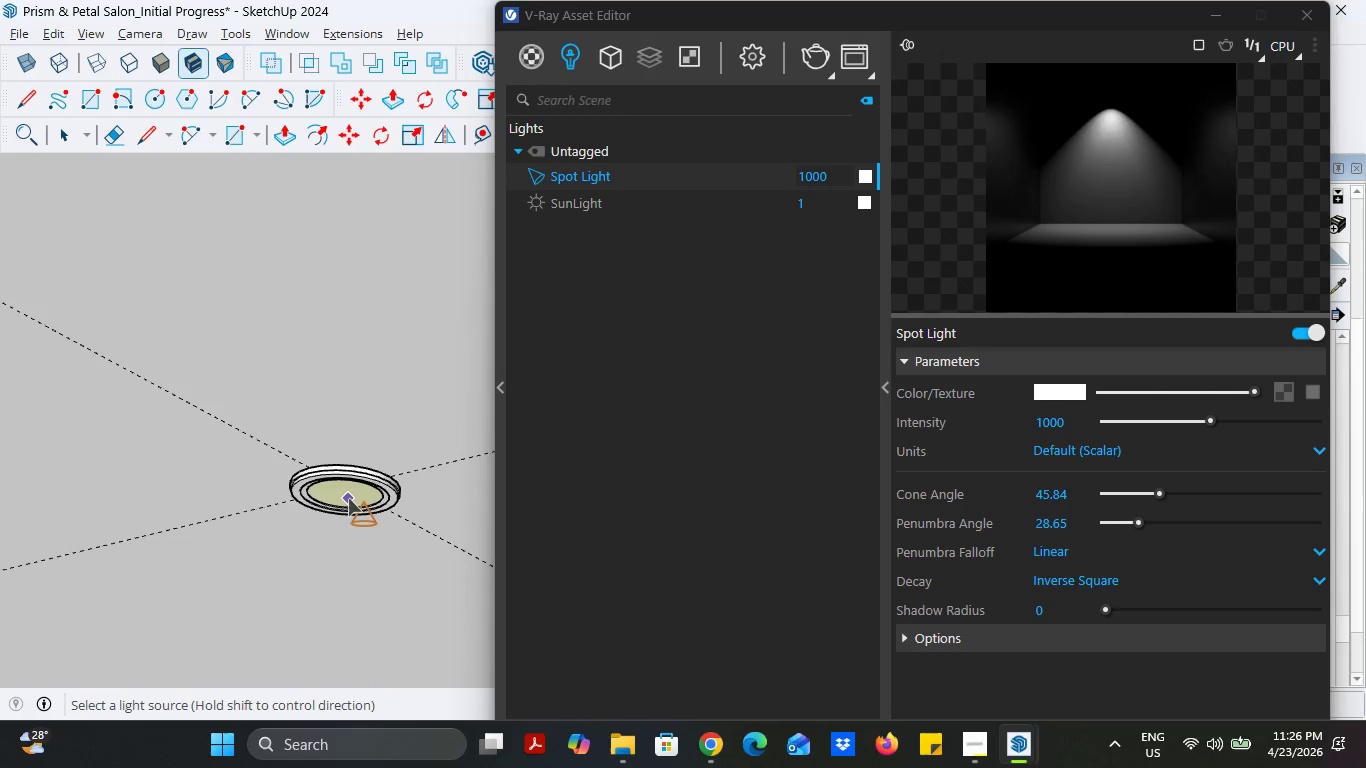 
left_click([349, 498])
 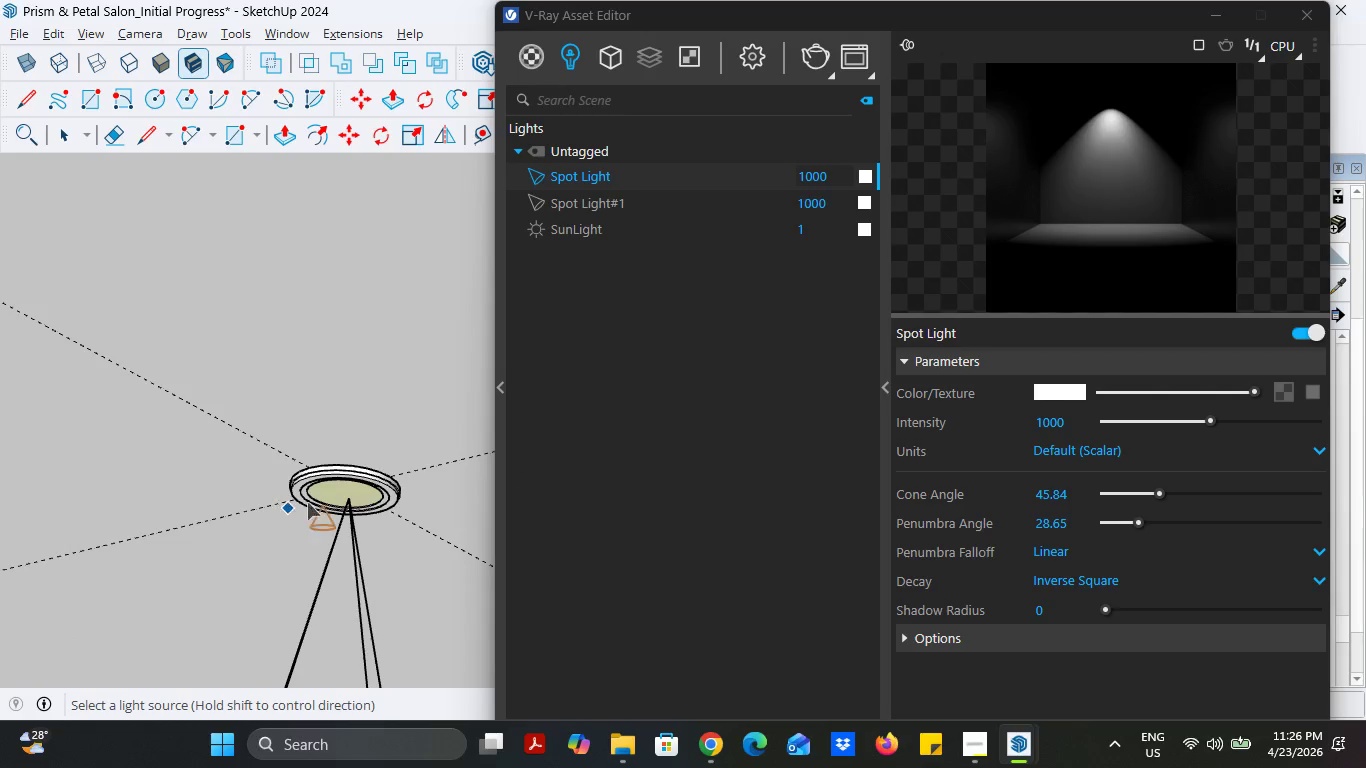 
scroll: coordinate [376, 473], scroll_direction: down, amount: 4.0
 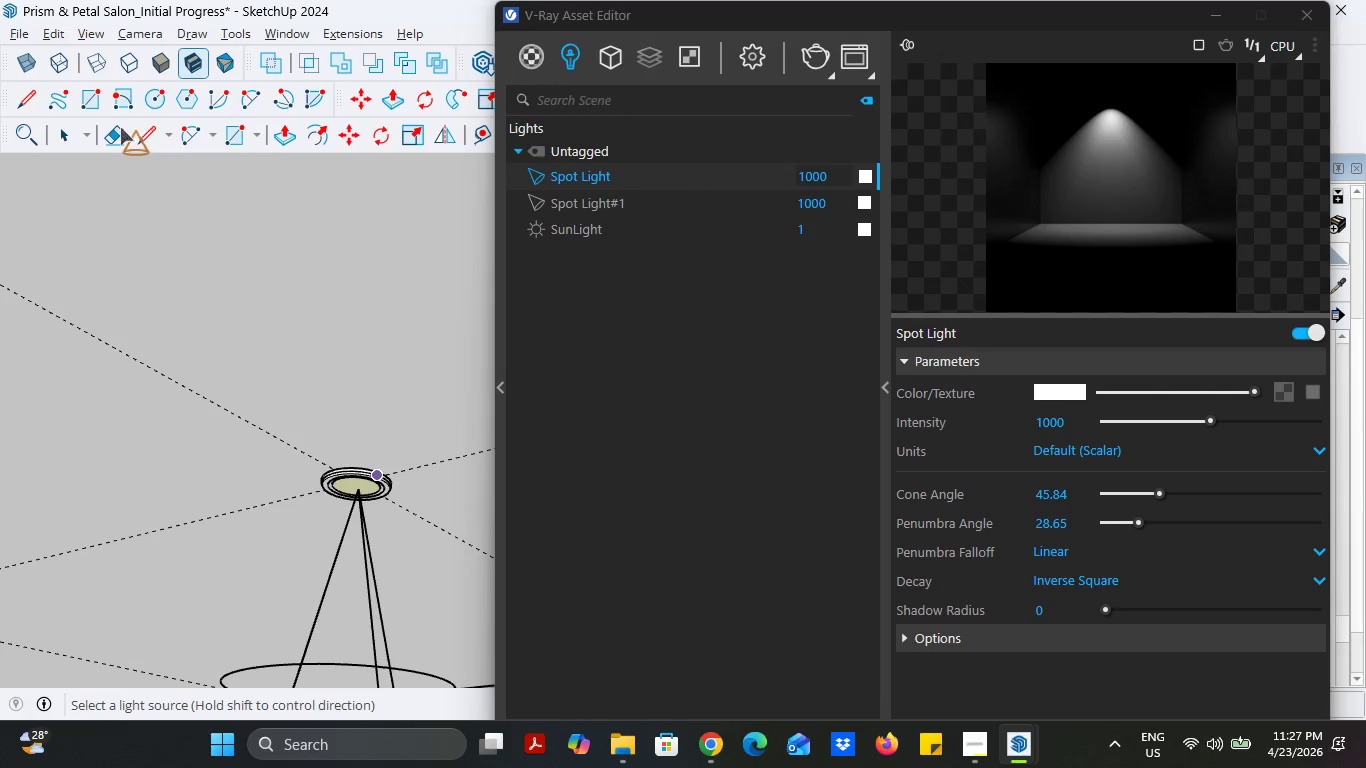 
wait(8.33)
 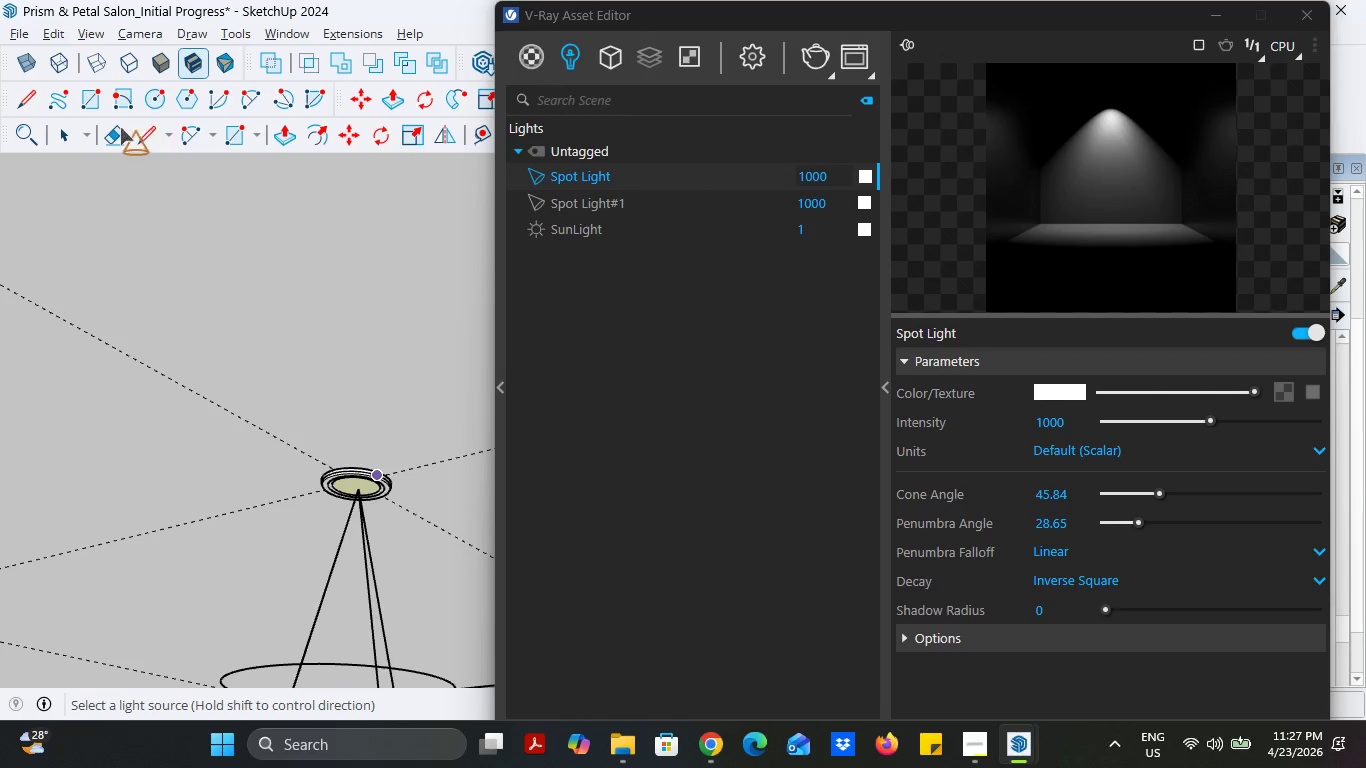 
left_click_drag(start_coordinate=[1219, 423], to_coordinate=[1269, 423])
 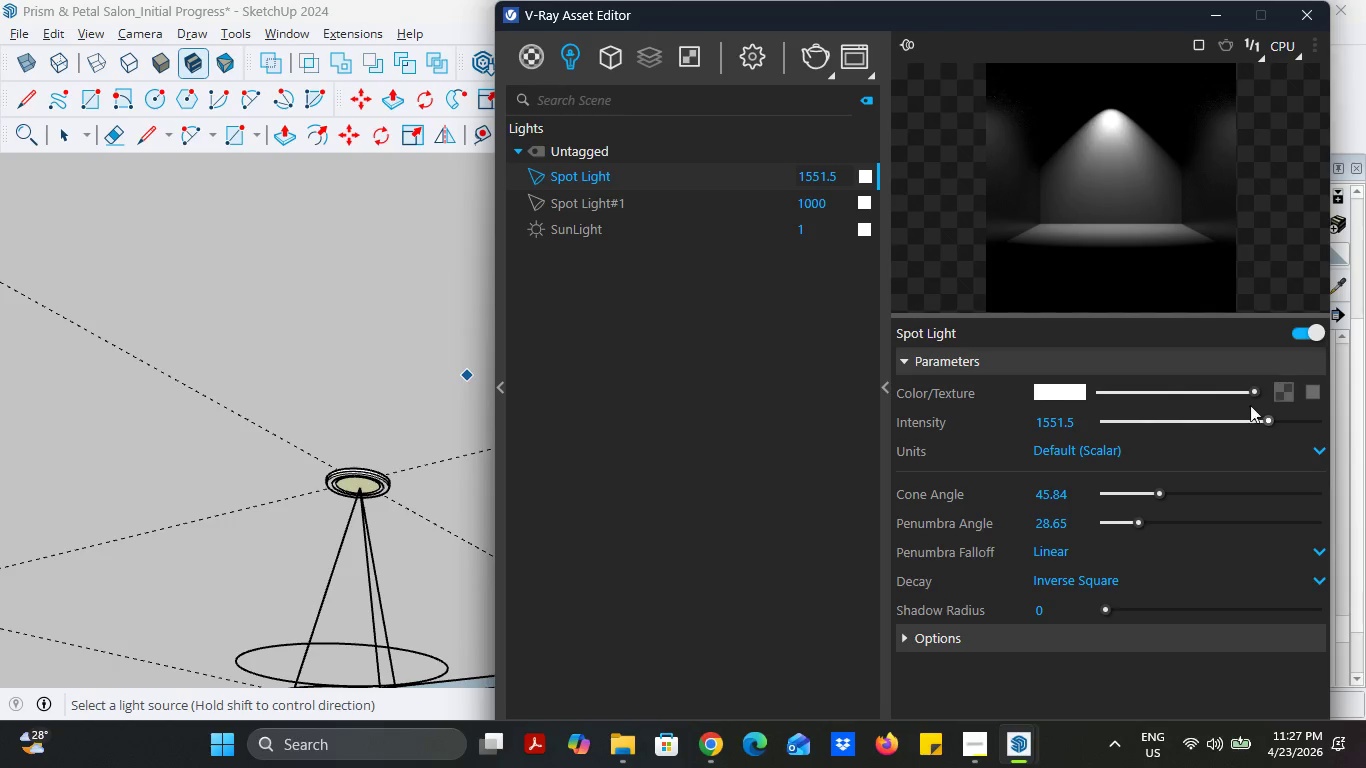 
left_click_drag(start_coordinate=[1078, 428], to_coordinate=[975, 423])
 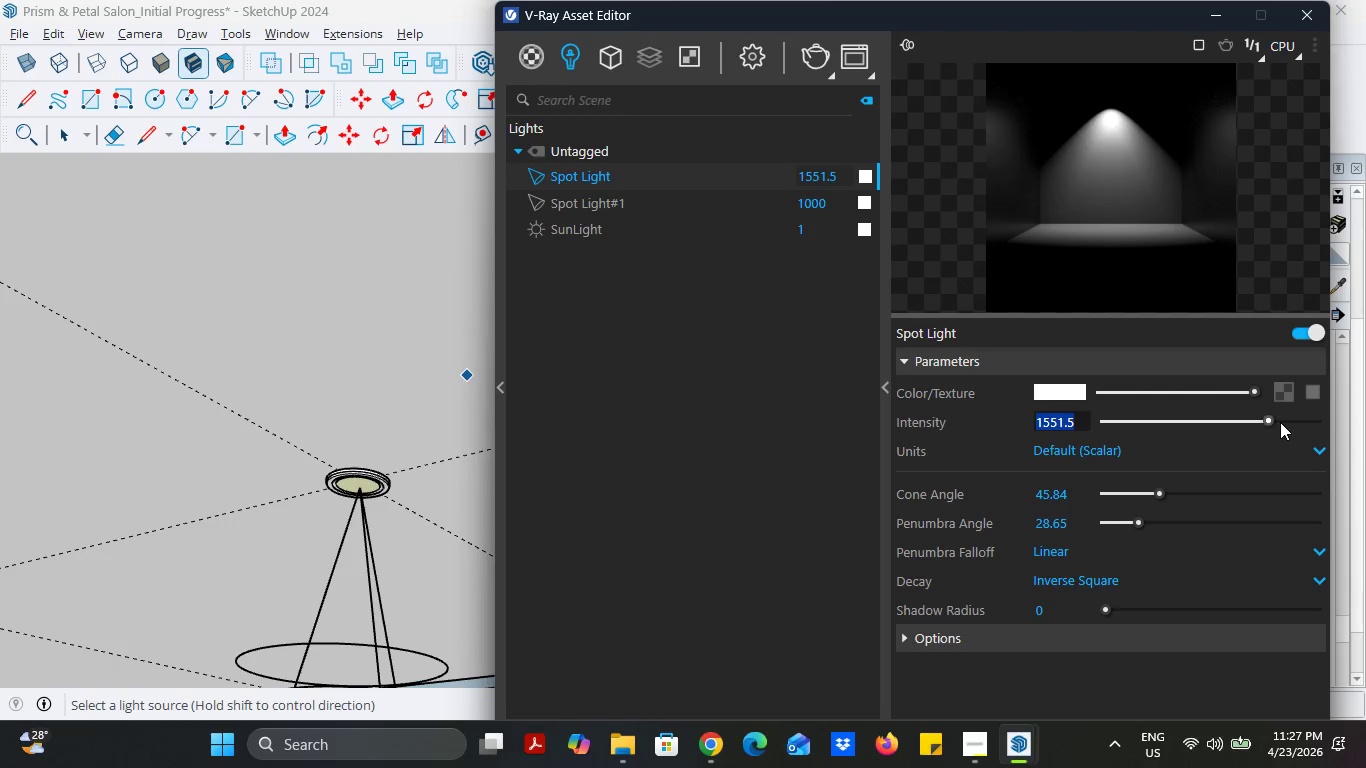 
left_click([1280, 419])
 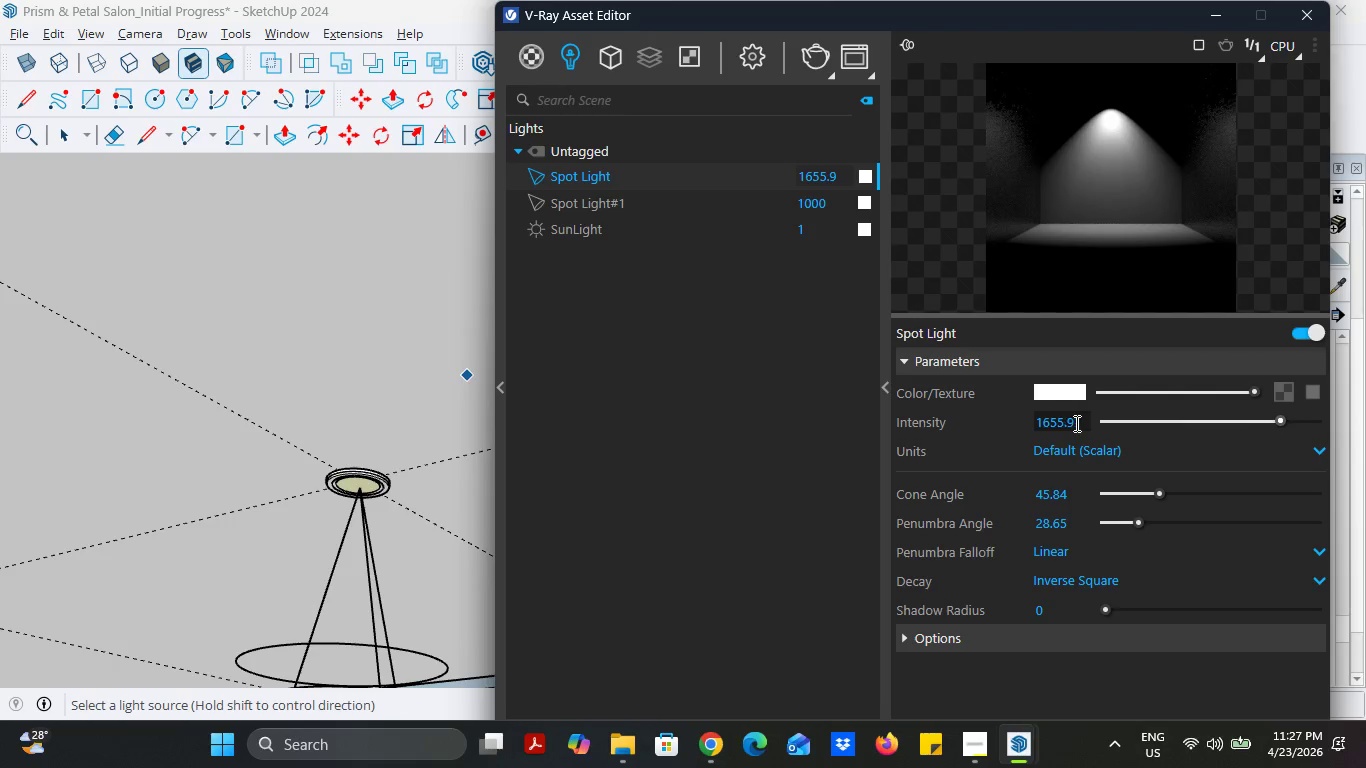 
left_click_drag(start_coordinate=[1078, 423], to_coordinate=[971, 424])
 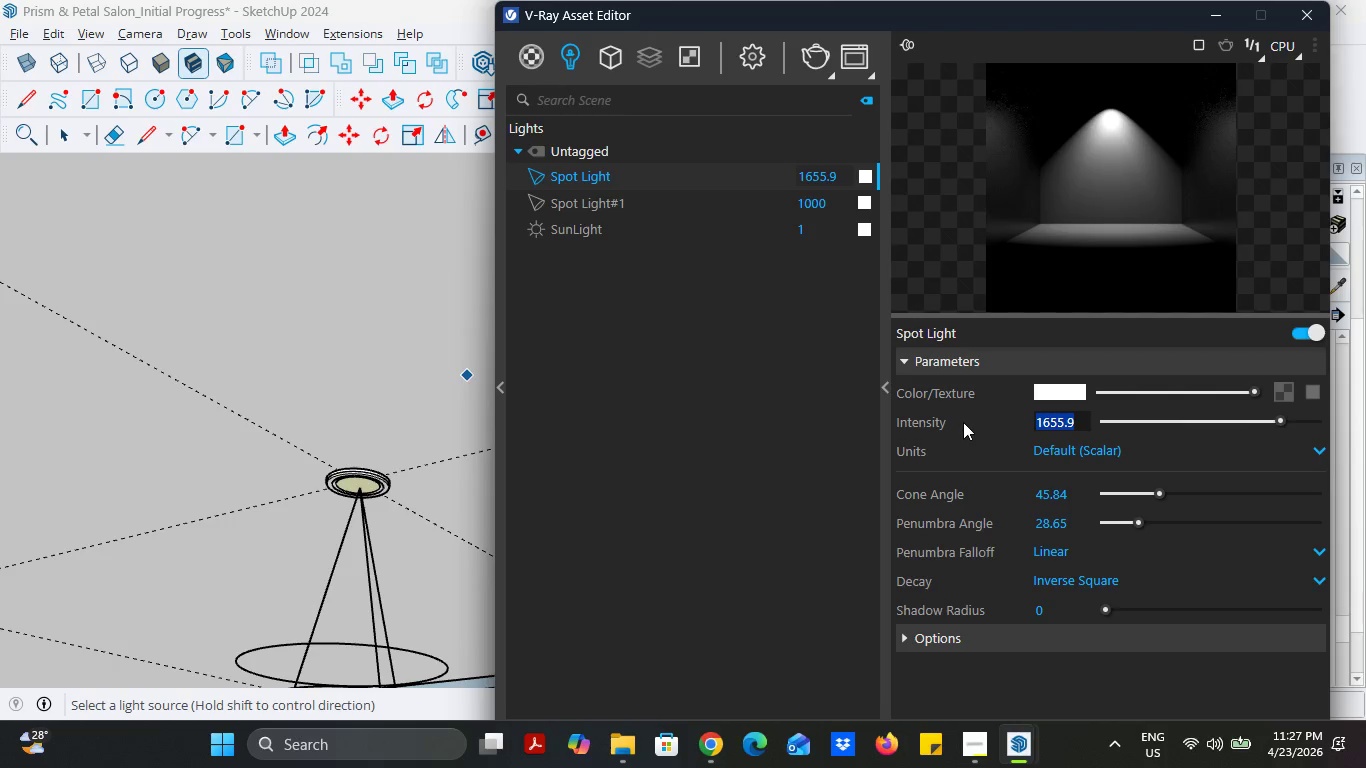 
type(2000)
 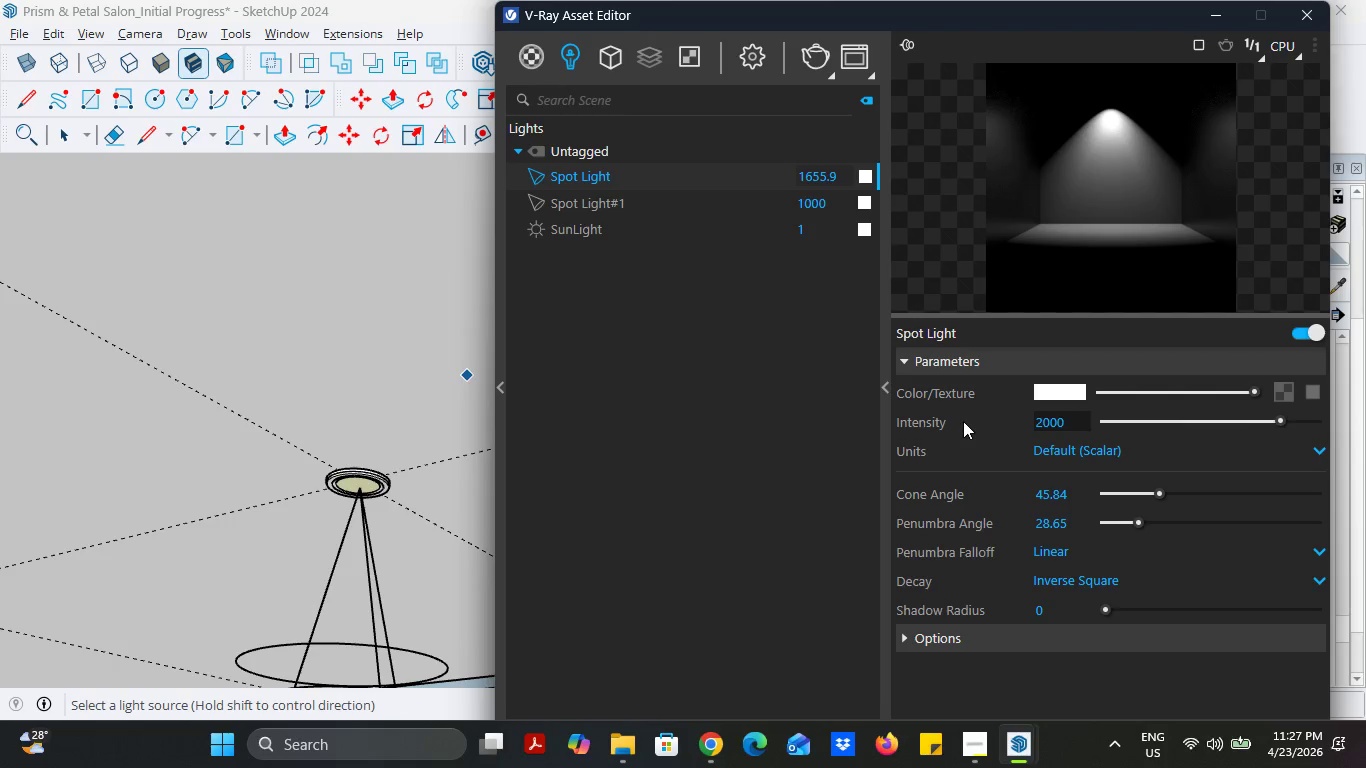 
key(Enter)
 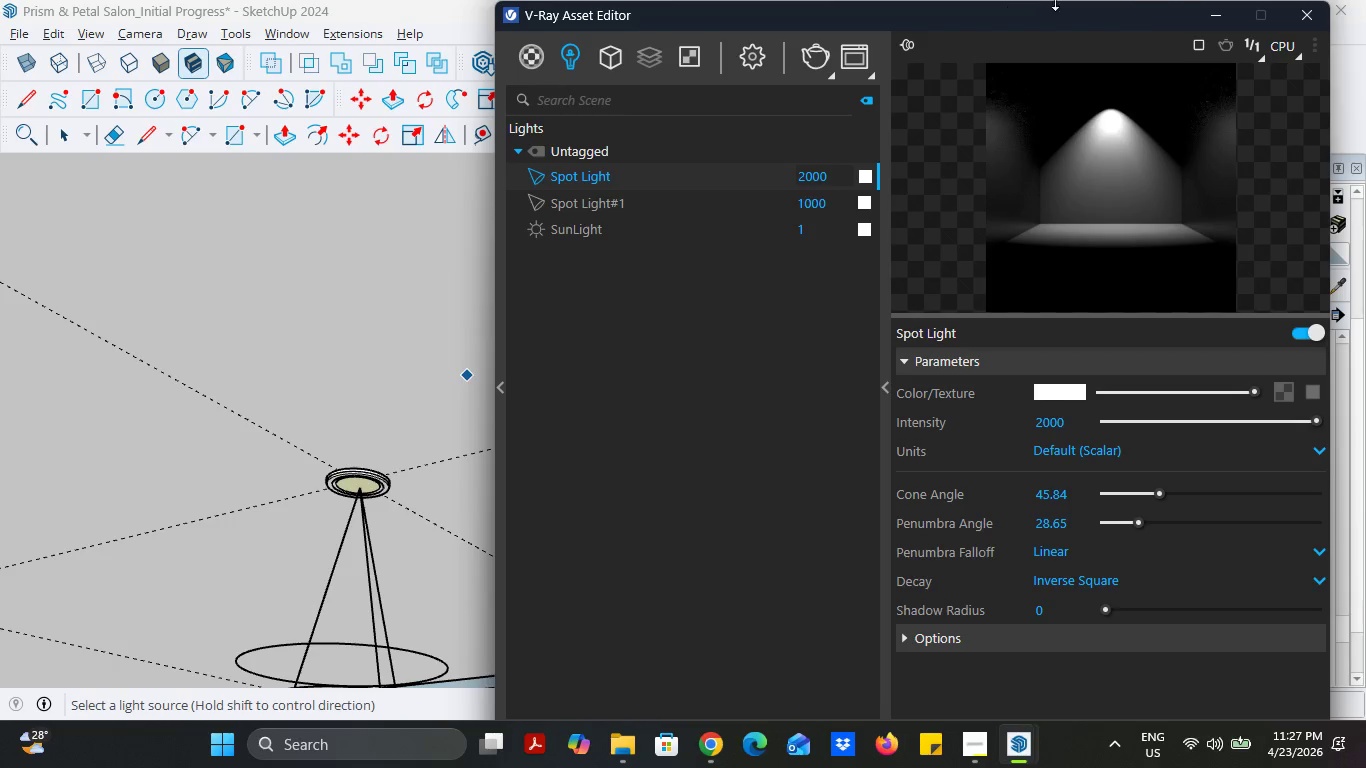 
left_click([1212, 20])
 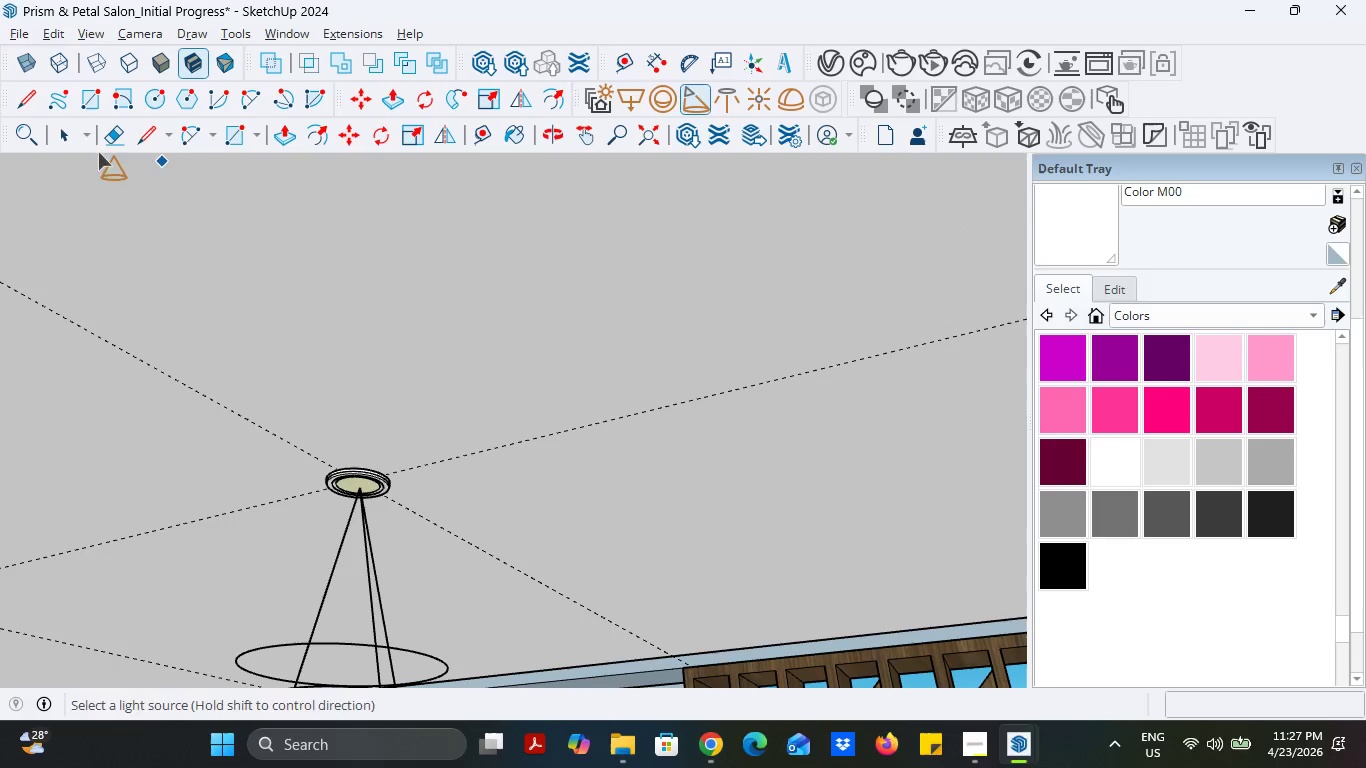 
left_click([68, 136])
 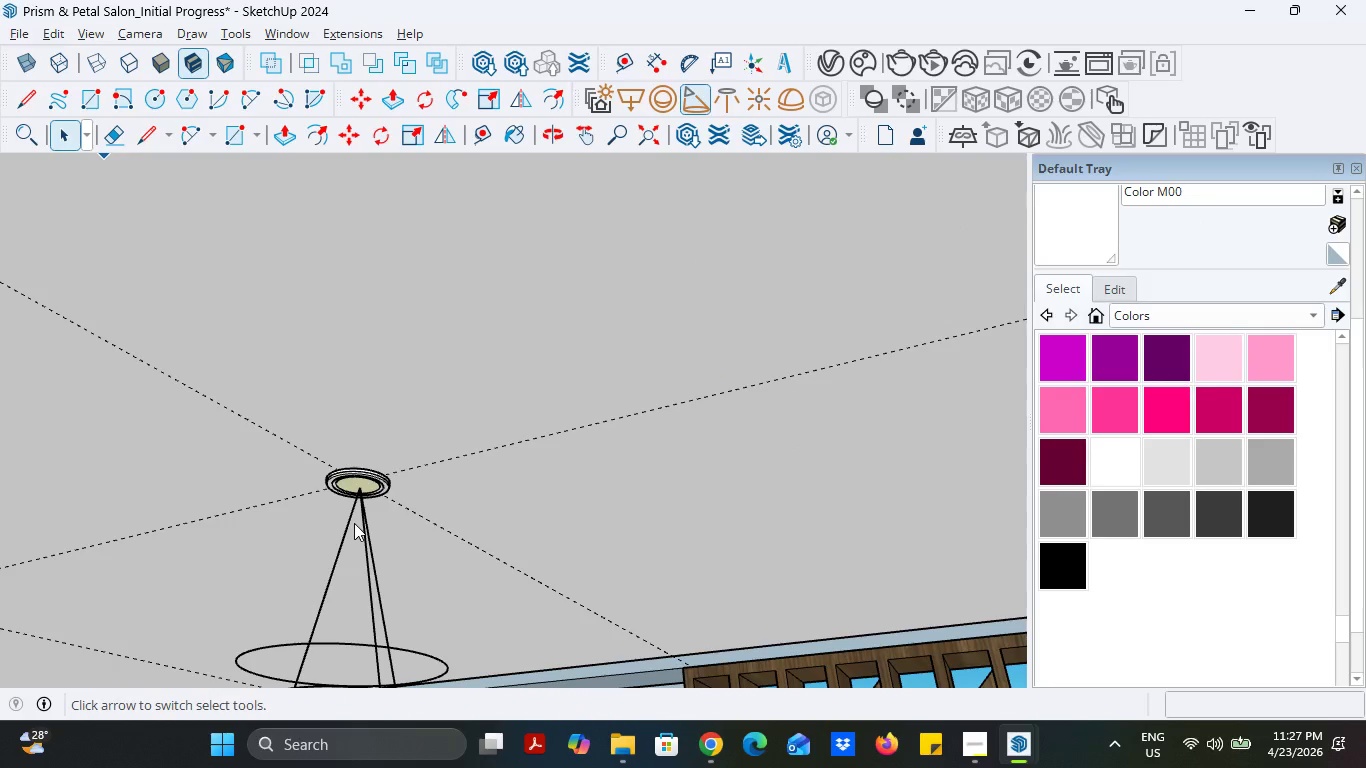 
left_click([354, 523])
 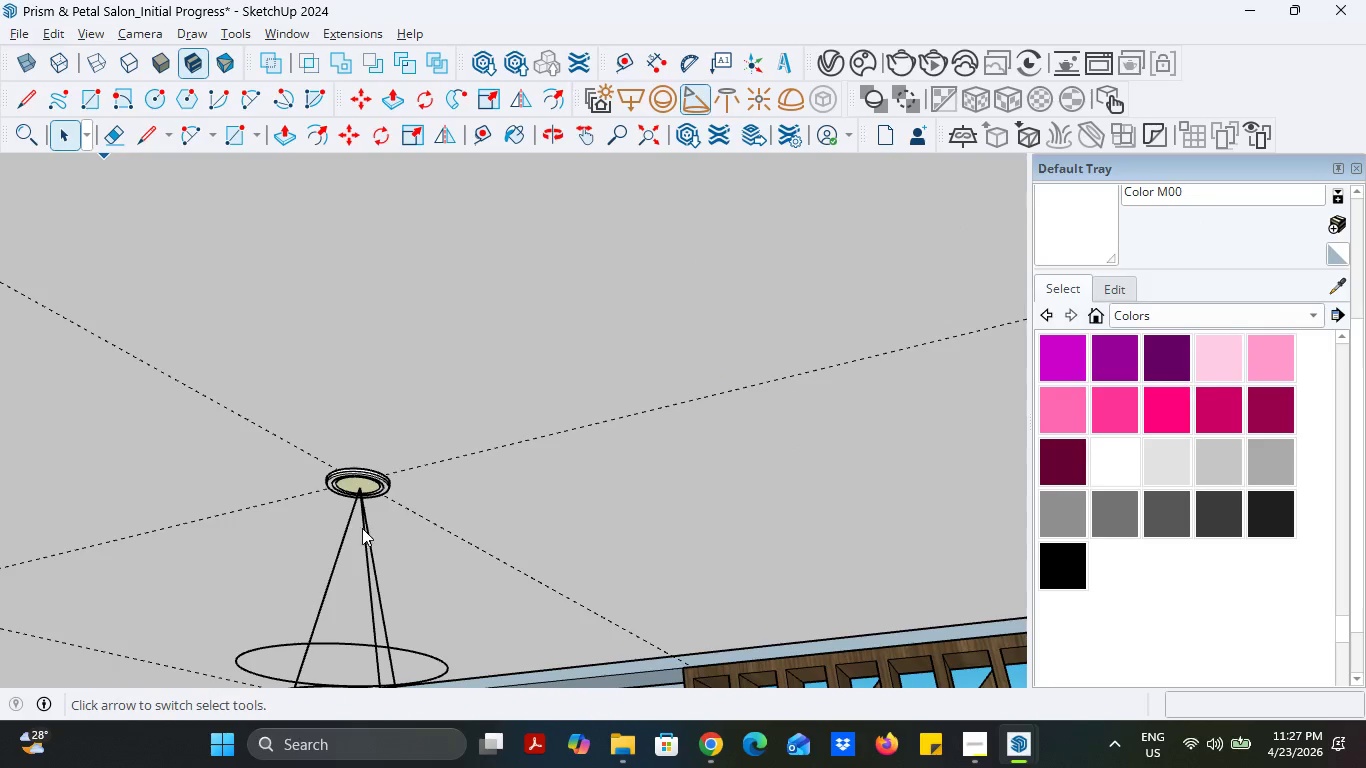 
left_click([362, 528])
 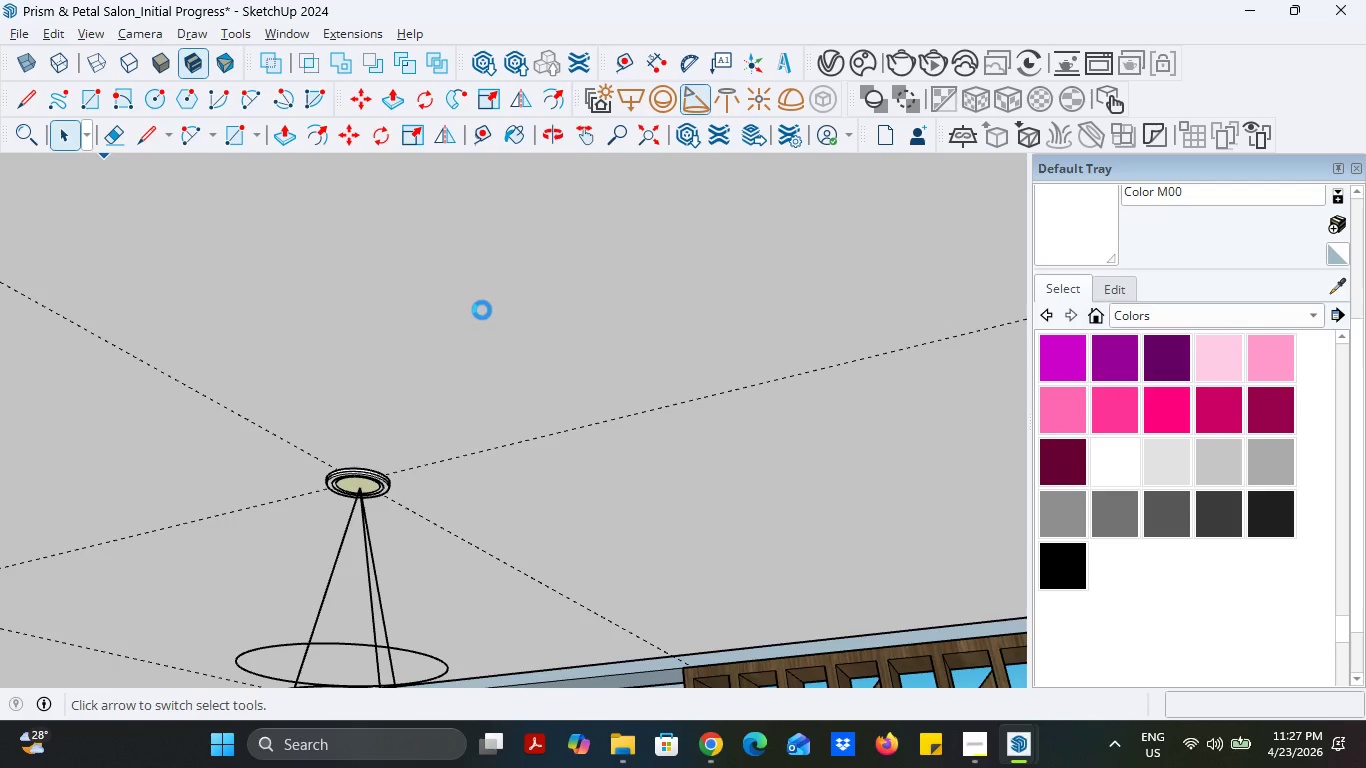 
wait(18.94)
 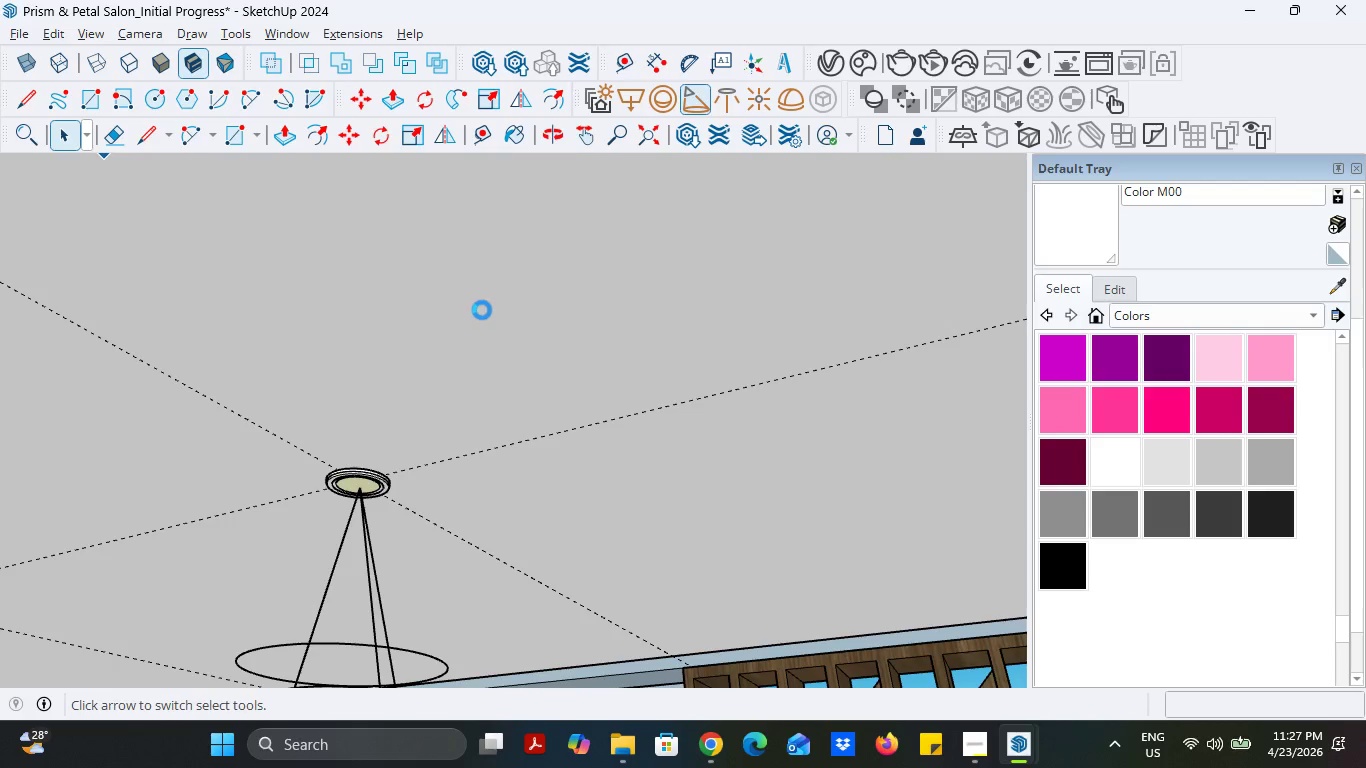 
scroll: coordinate [482, 310], scroll_direction: down, amount: 1.0
 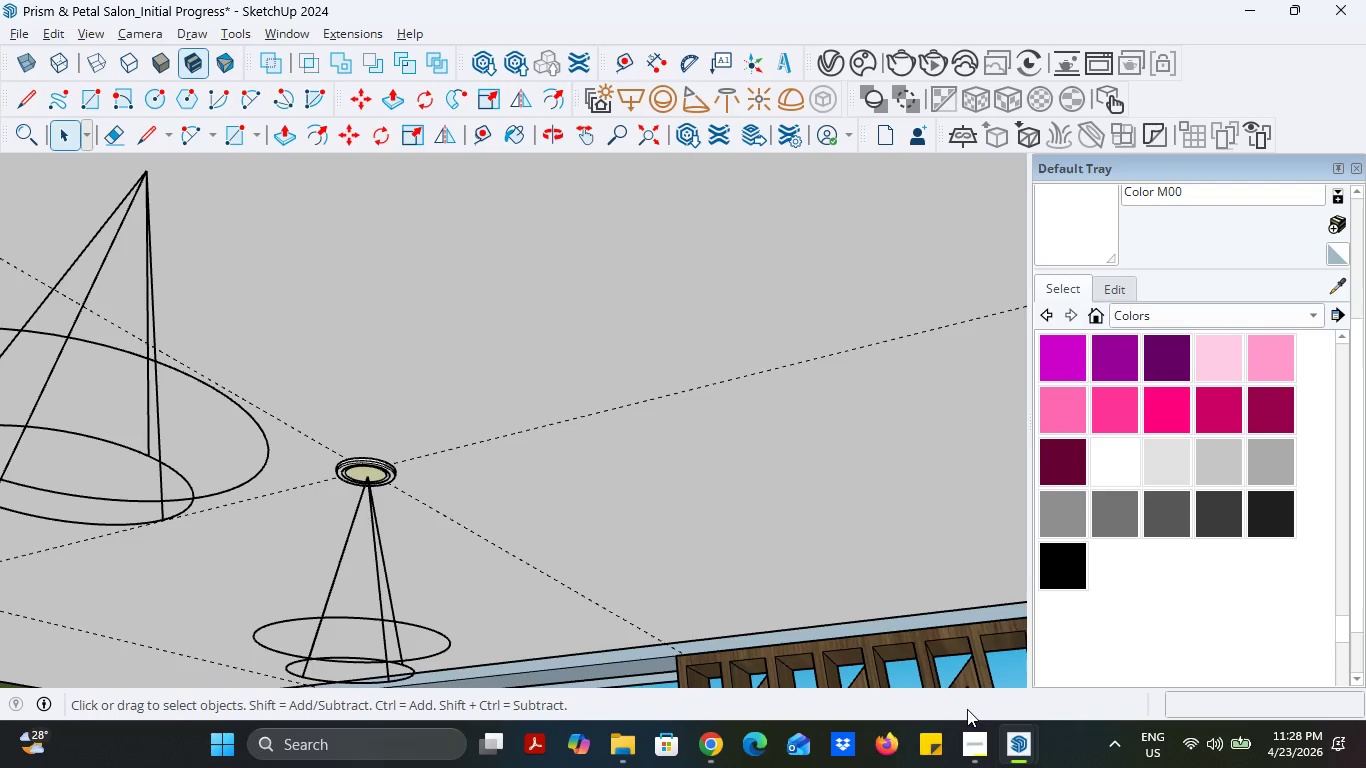 
wait(51.18)
 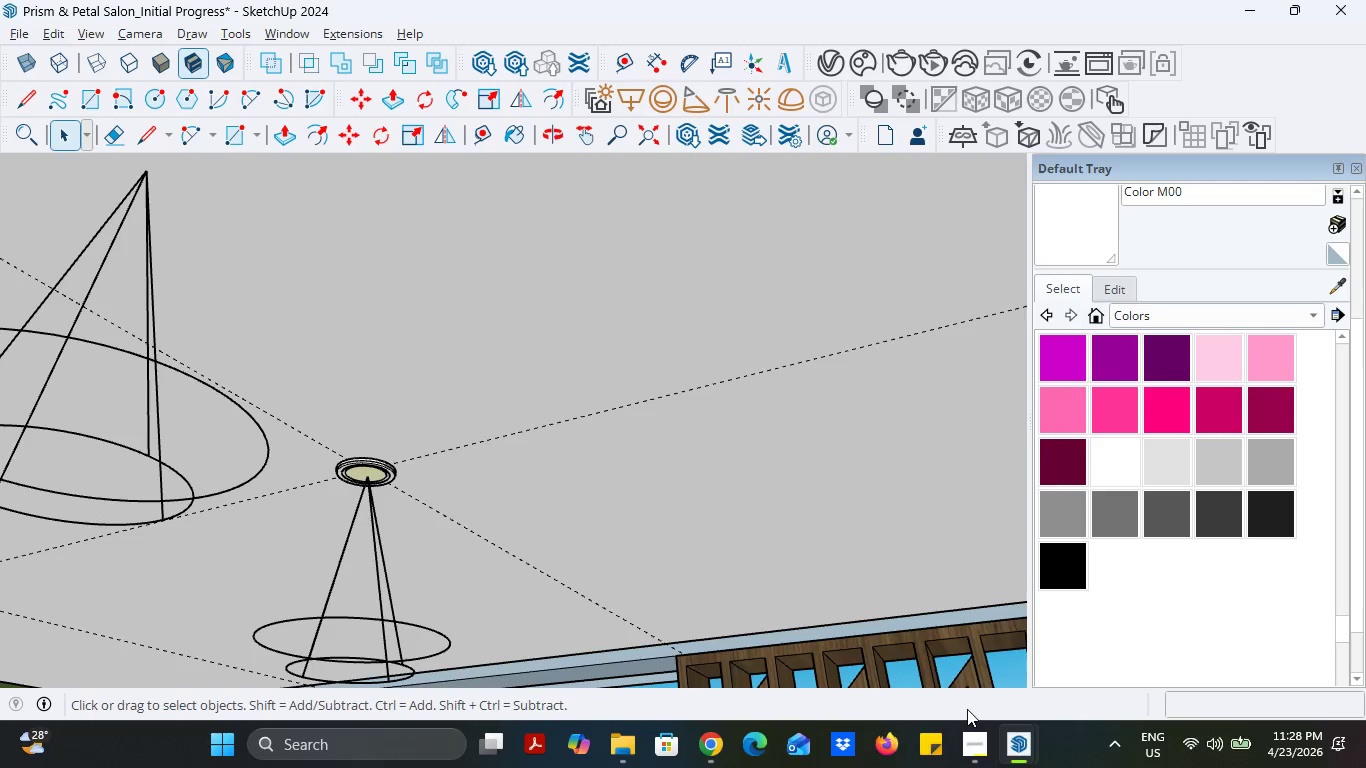 
left_click([117, 125])
 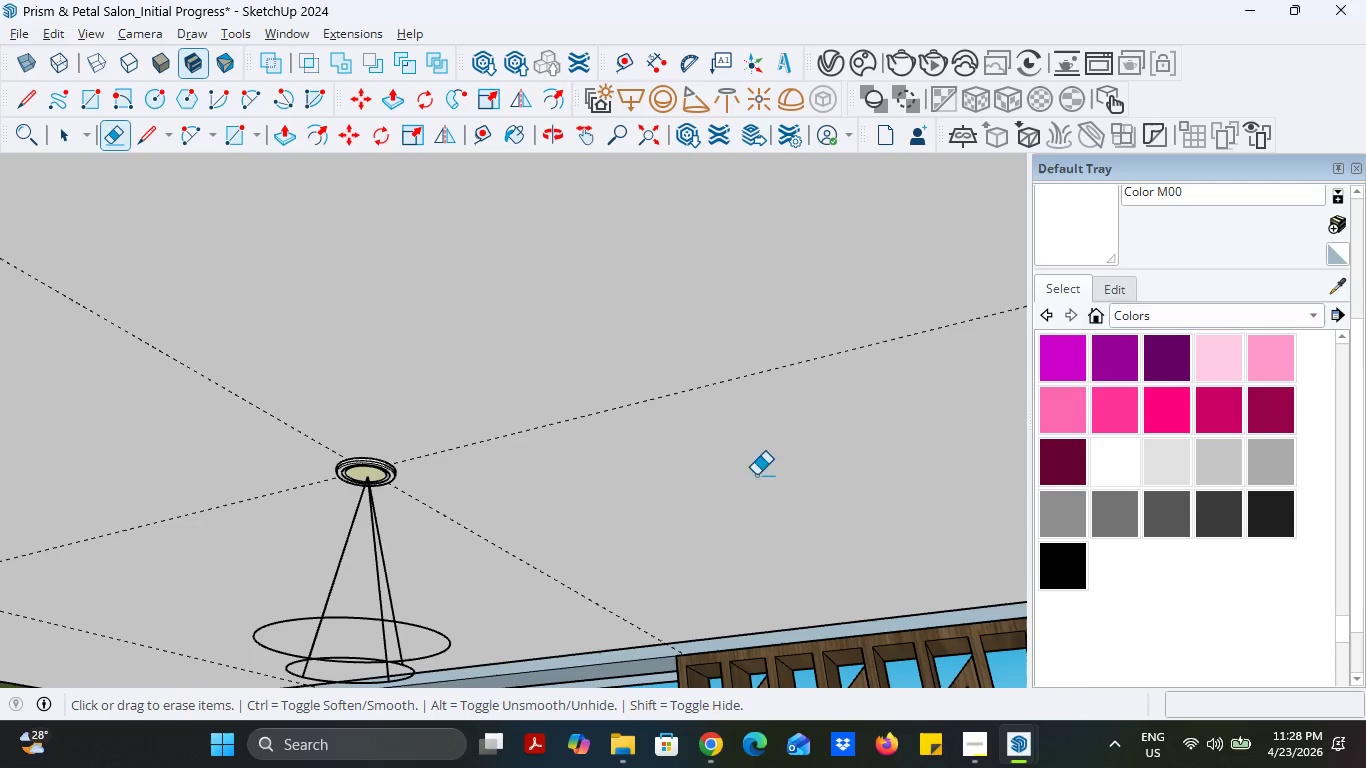 
scroll: coordinate [473, 414], scroll_direction: down, amount: 1.0
 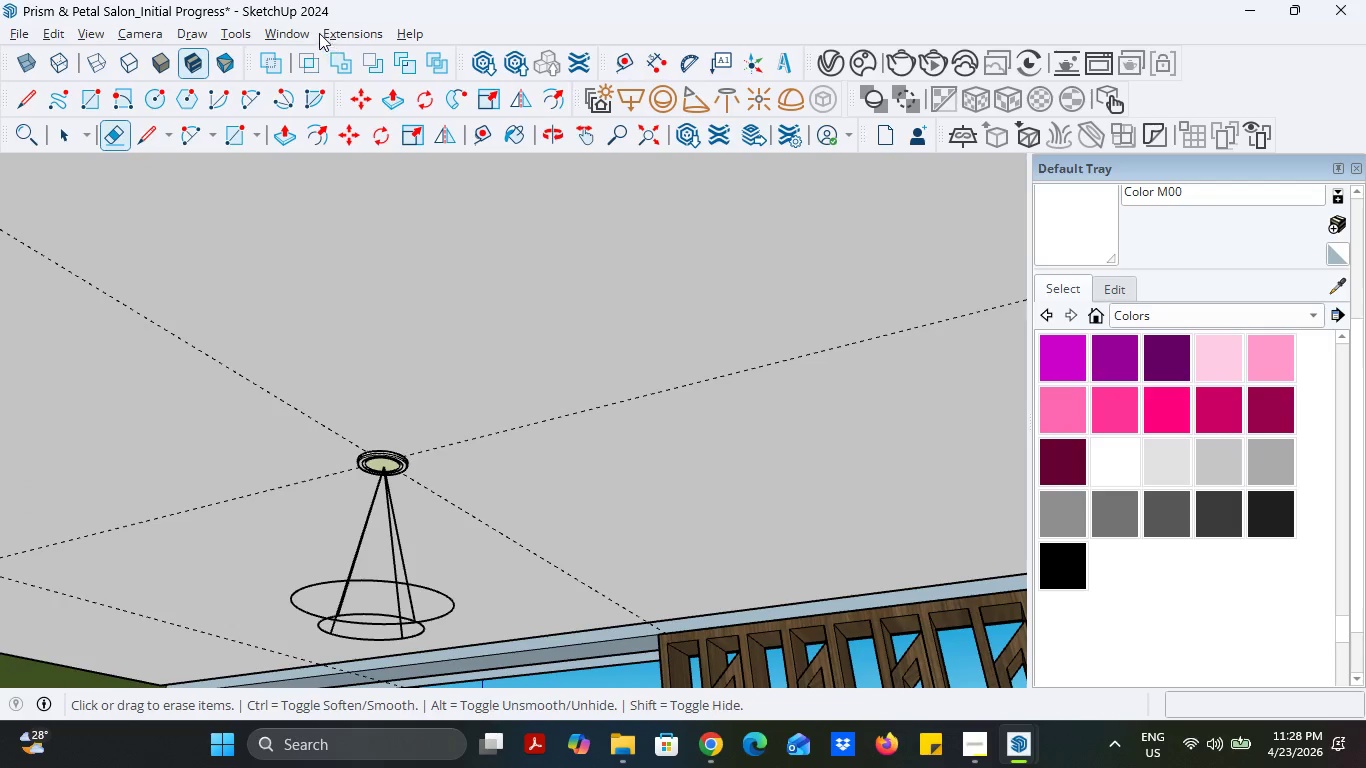 
left_click([995, 743])
 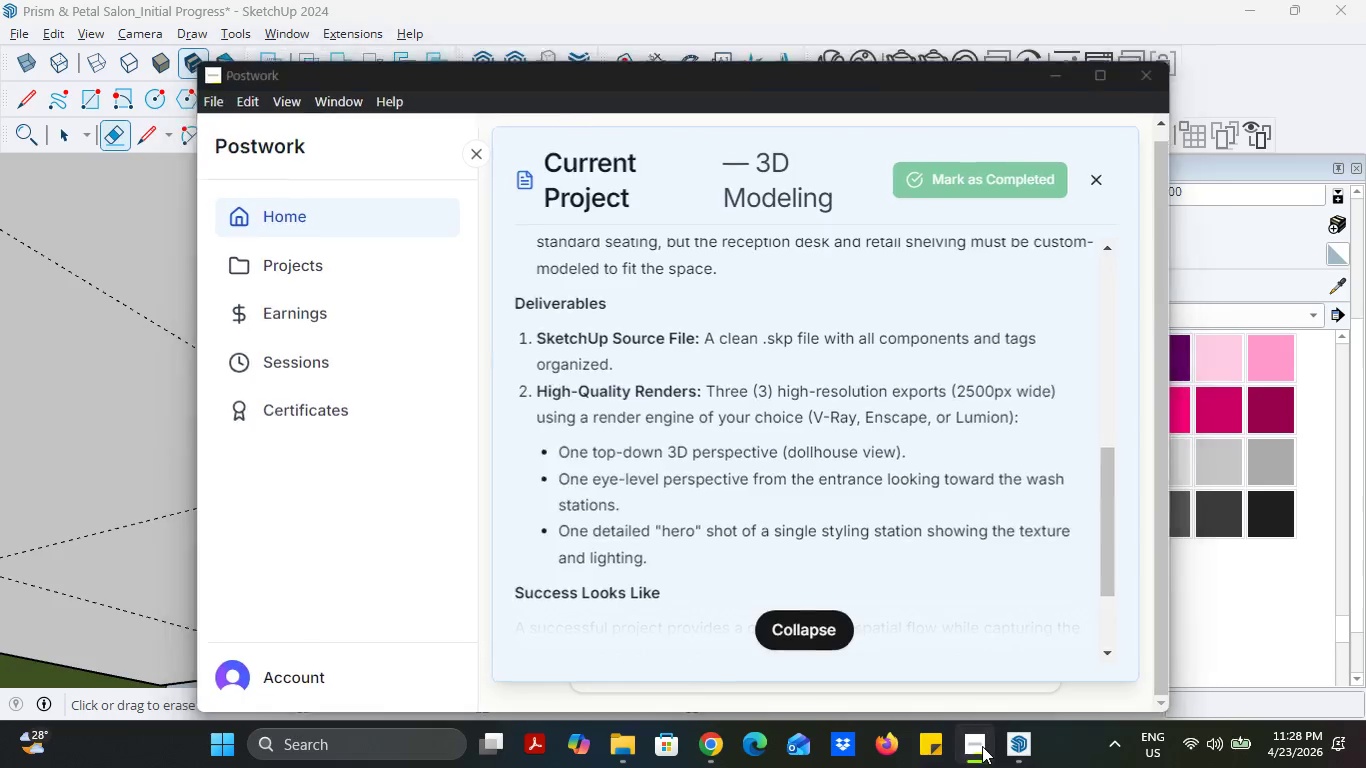 
double_click([1018, 746])
 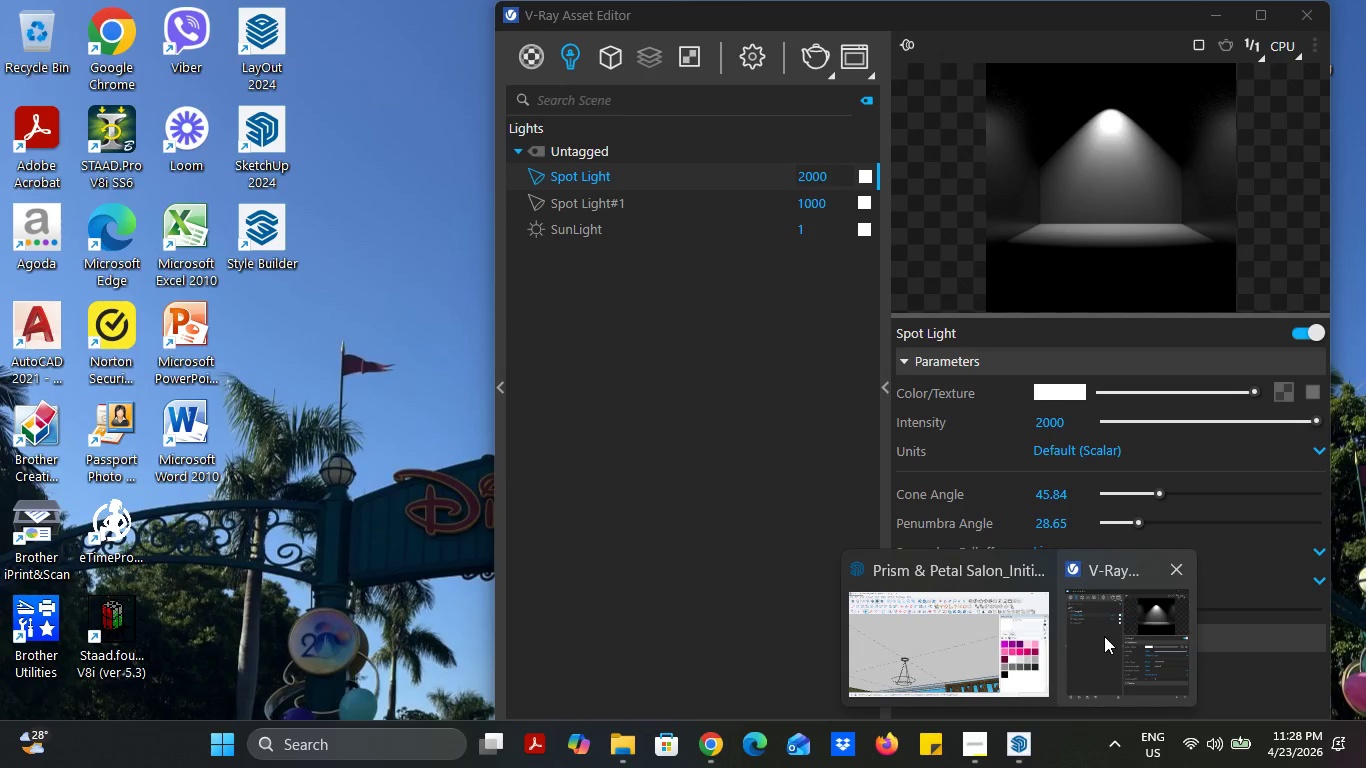 
left_click([1104, 636])
 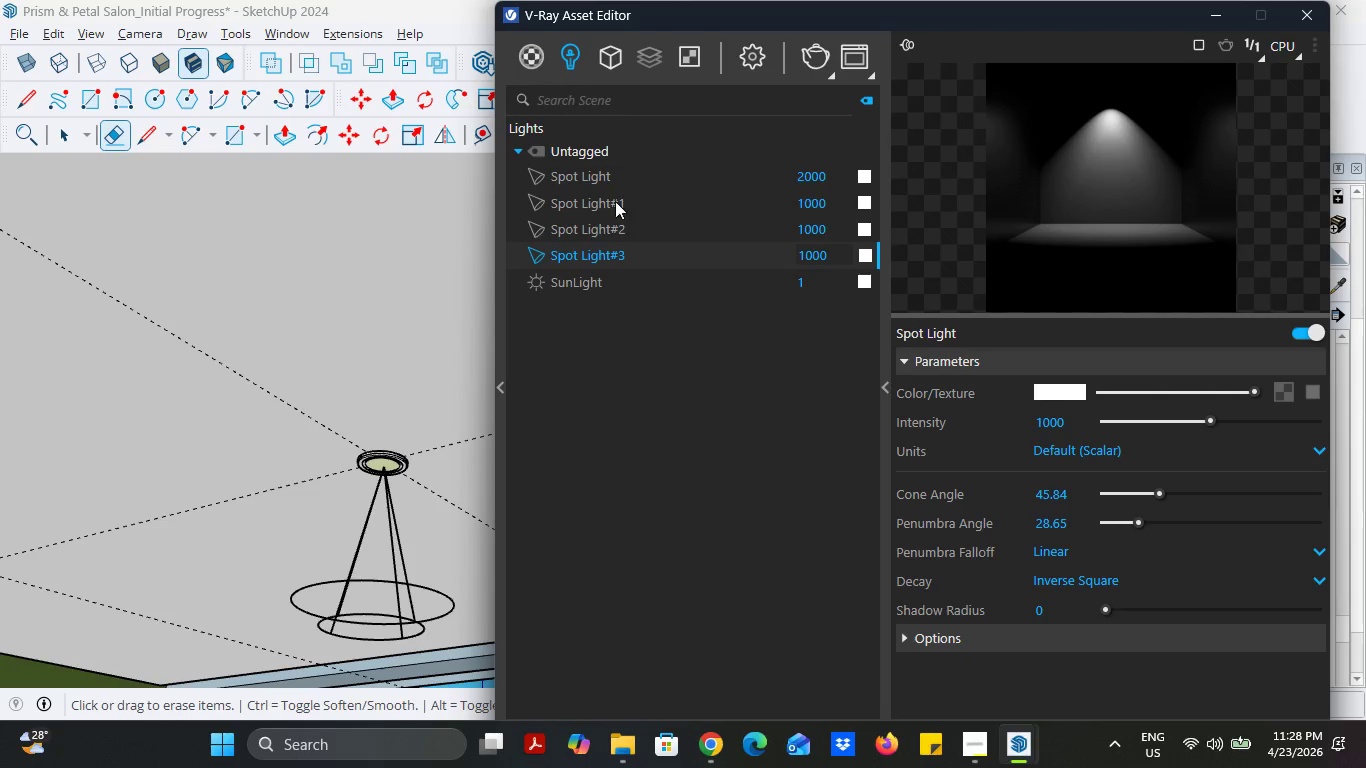 
right_click([634, 252])
 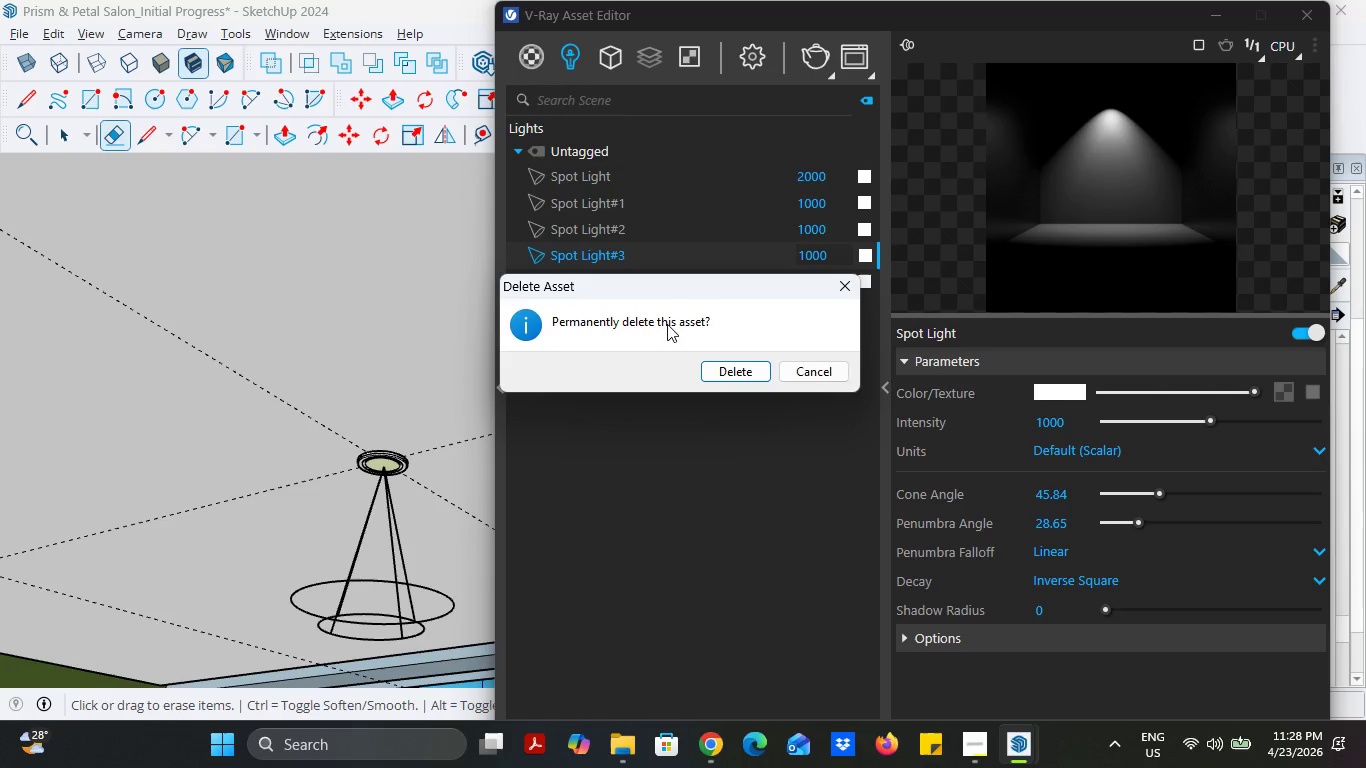 
left_click([718, 373])
 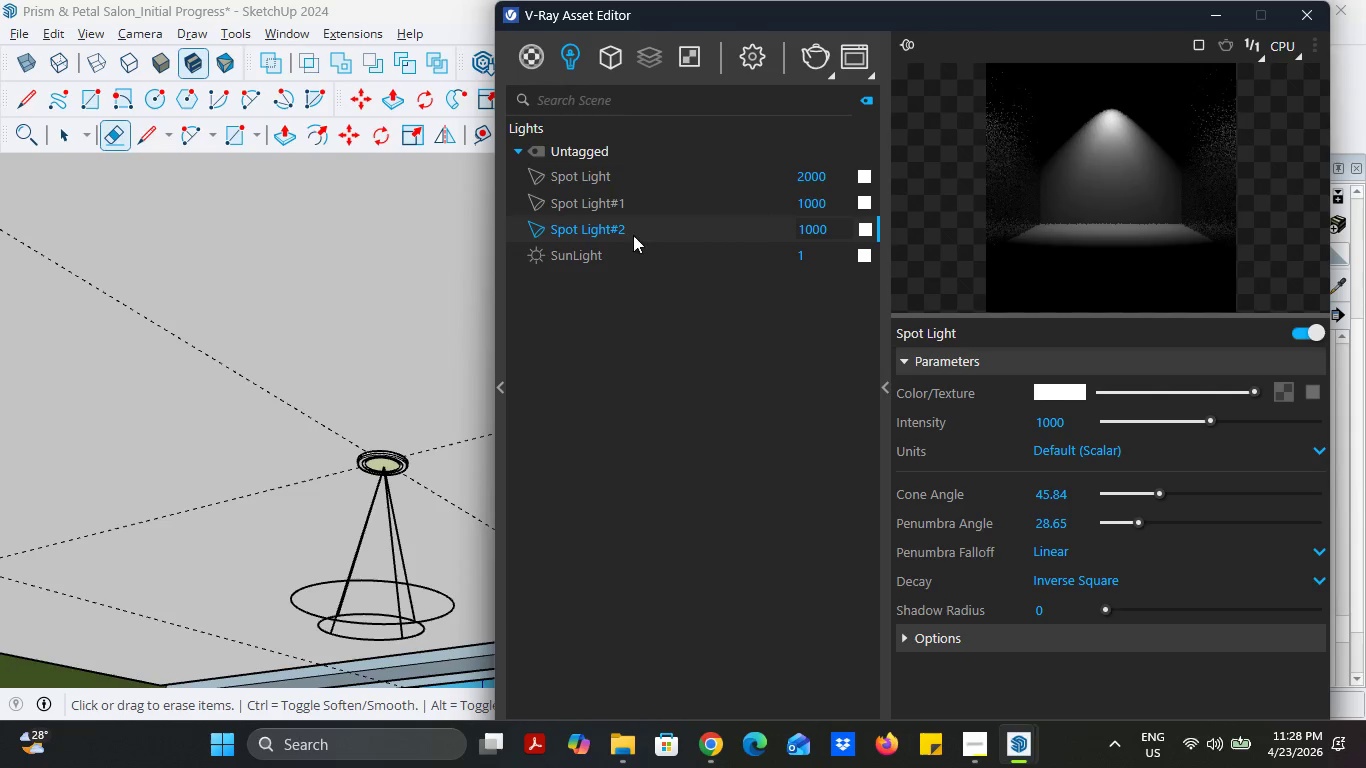 
right_click([631, 219])
 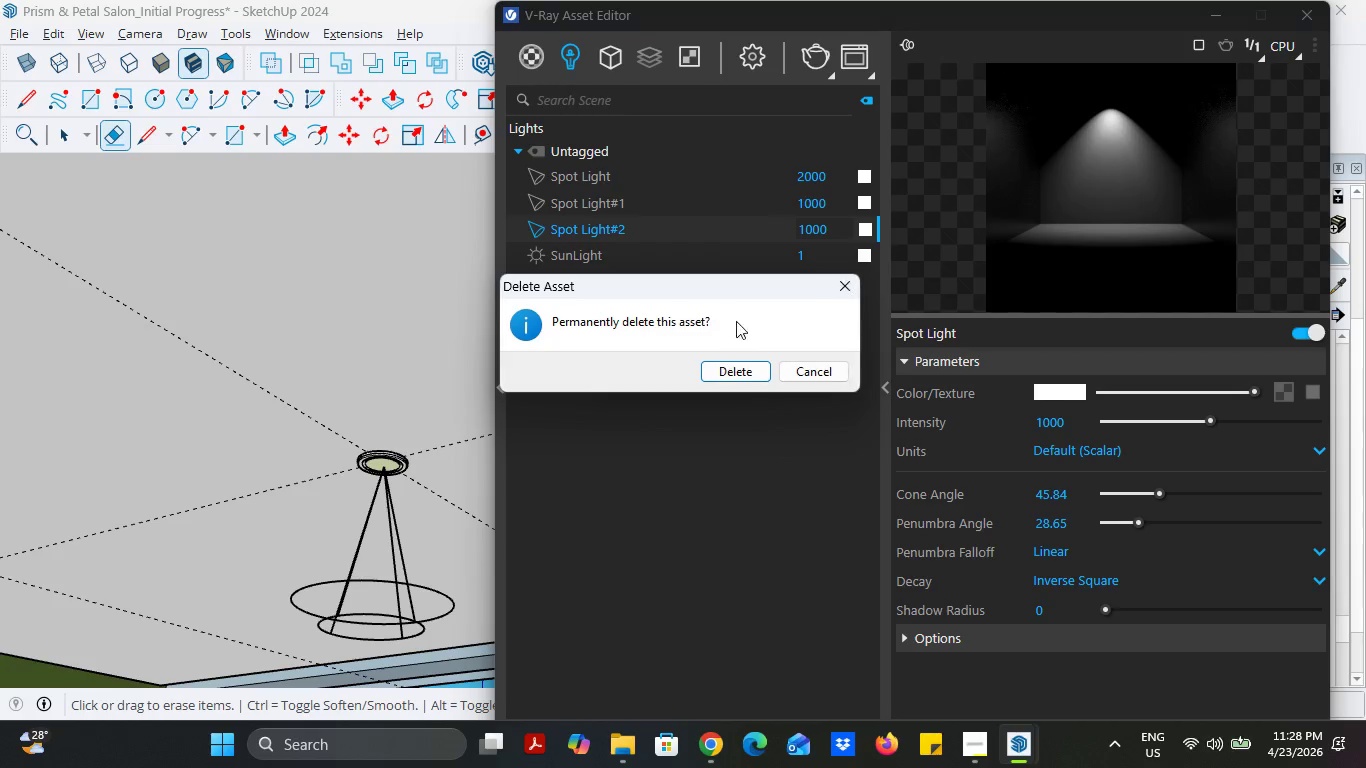 
left_click([737, 368])
 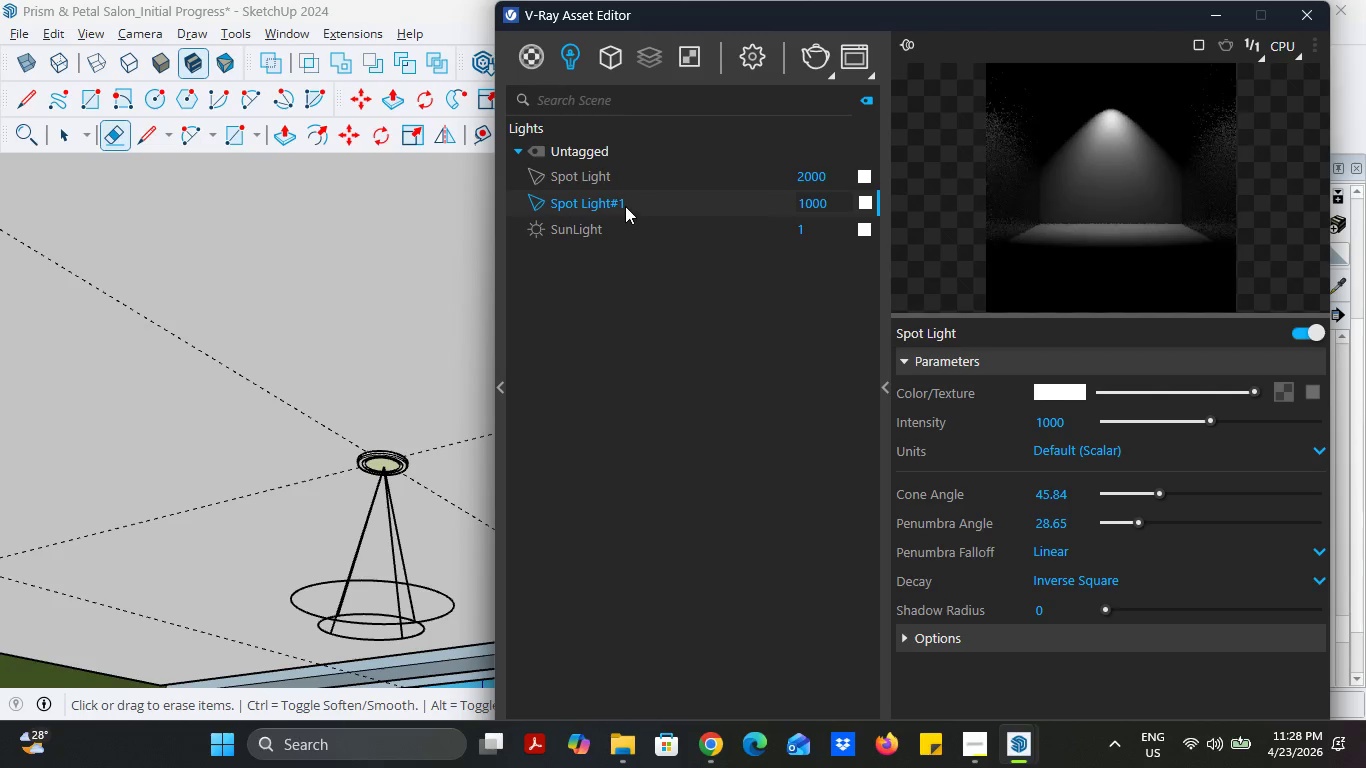 
right_click([625, 204])
 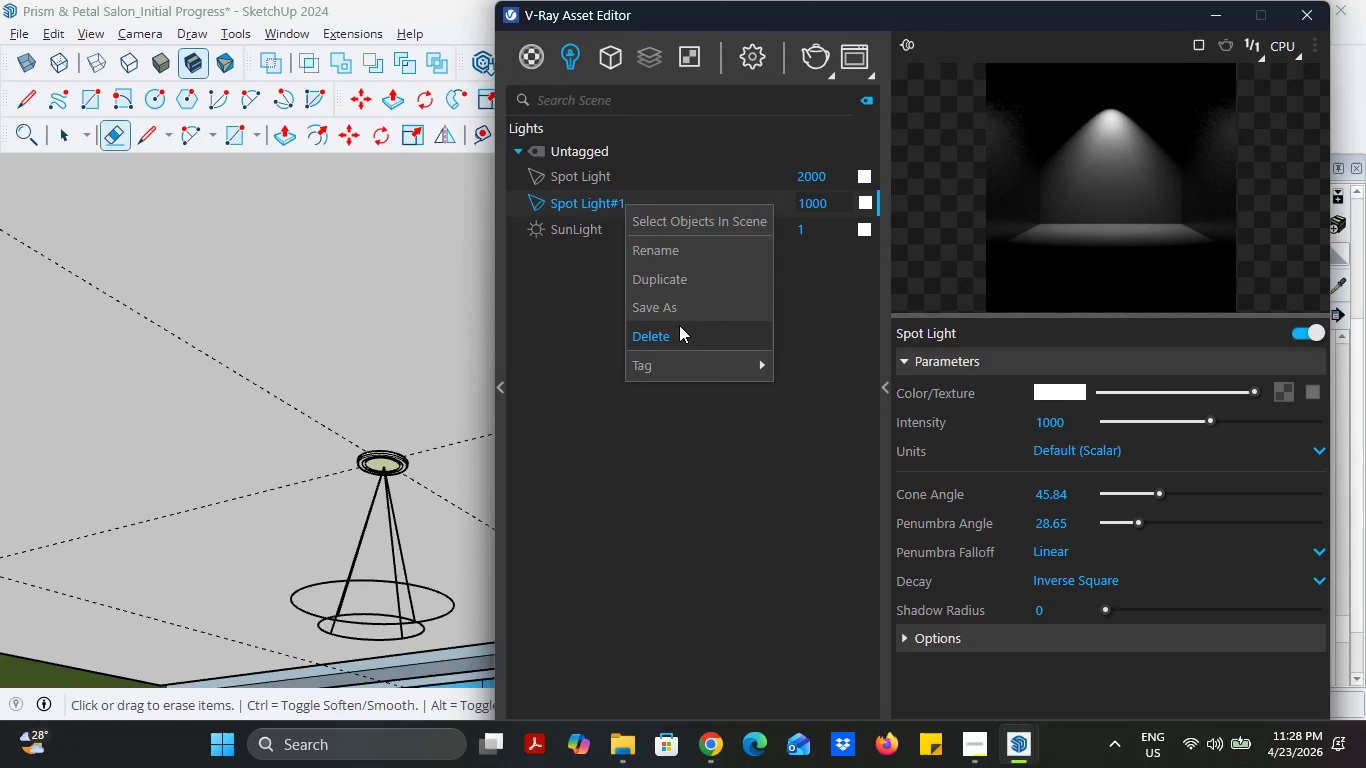 
left_click([679, 326])
 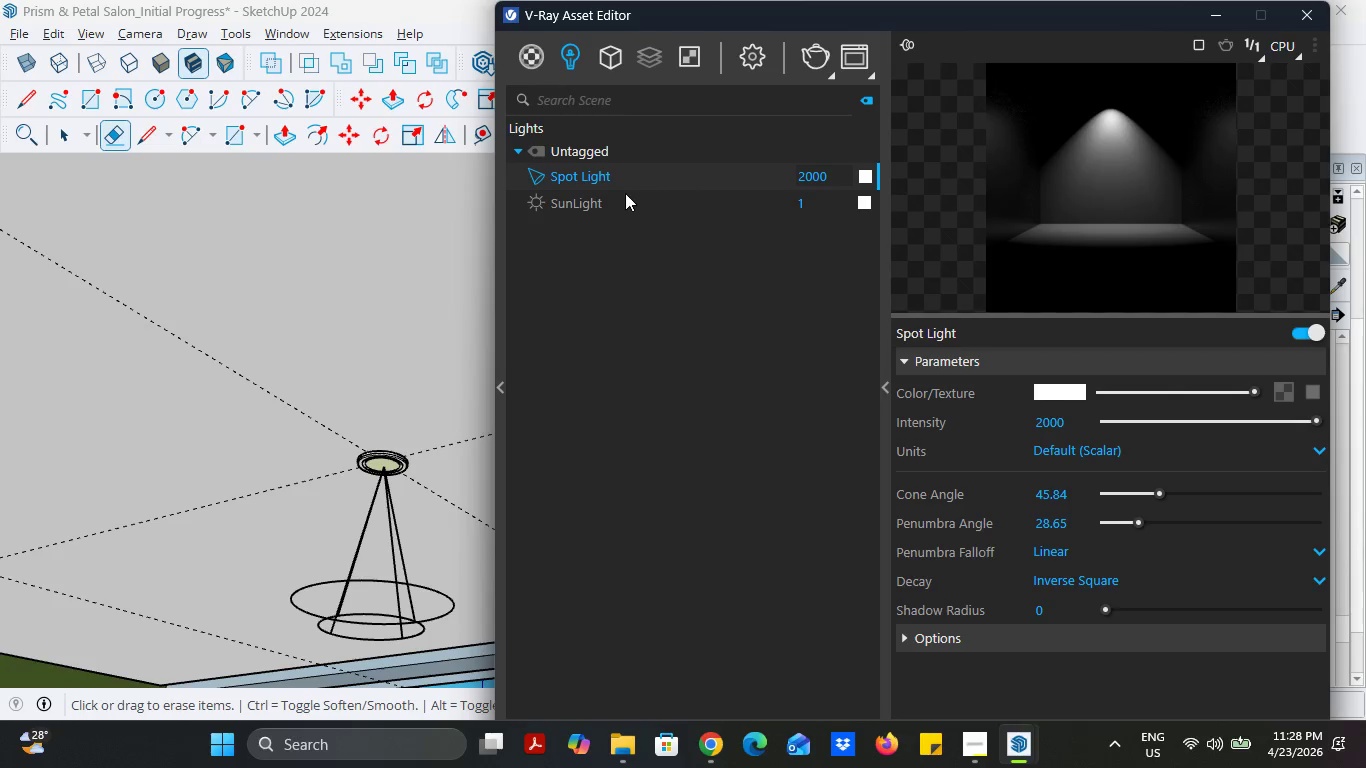 
right_click([620, 179])
 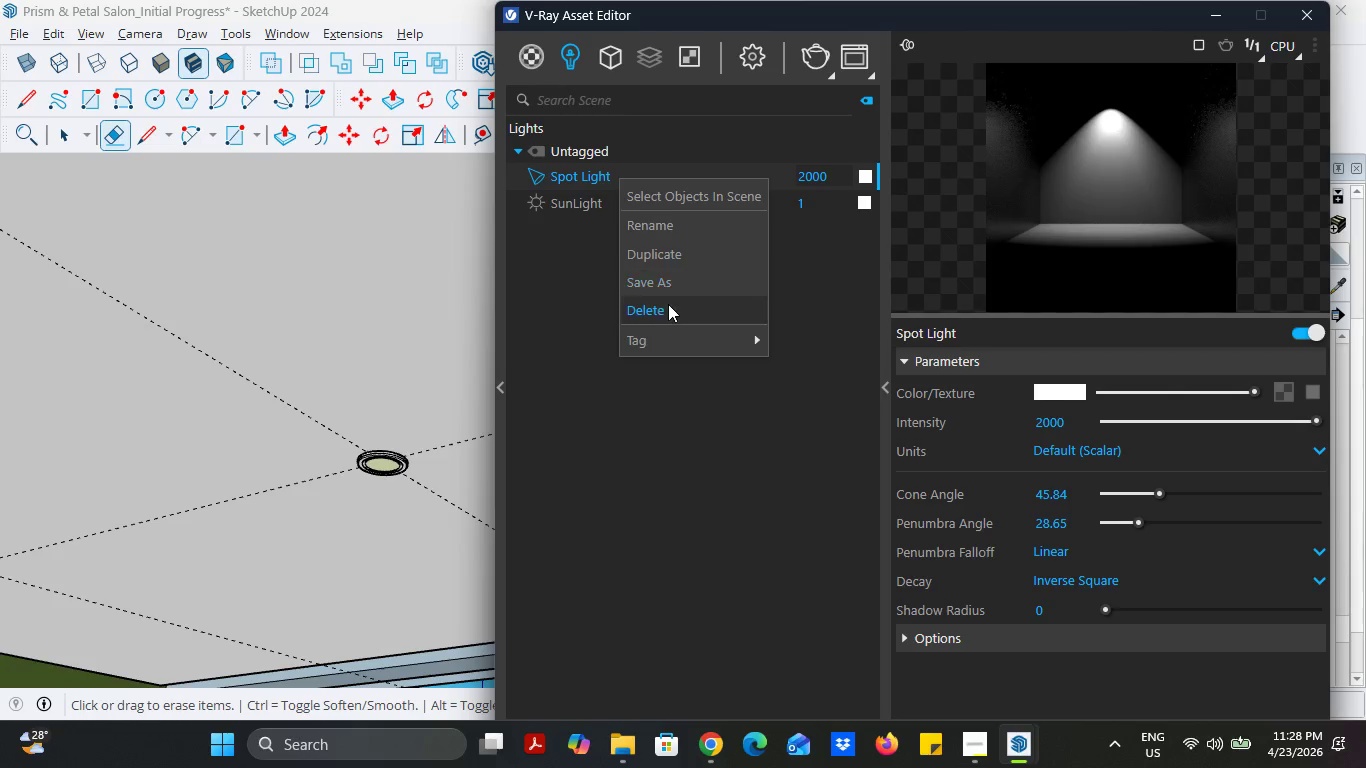 
left_click([668, 307])
 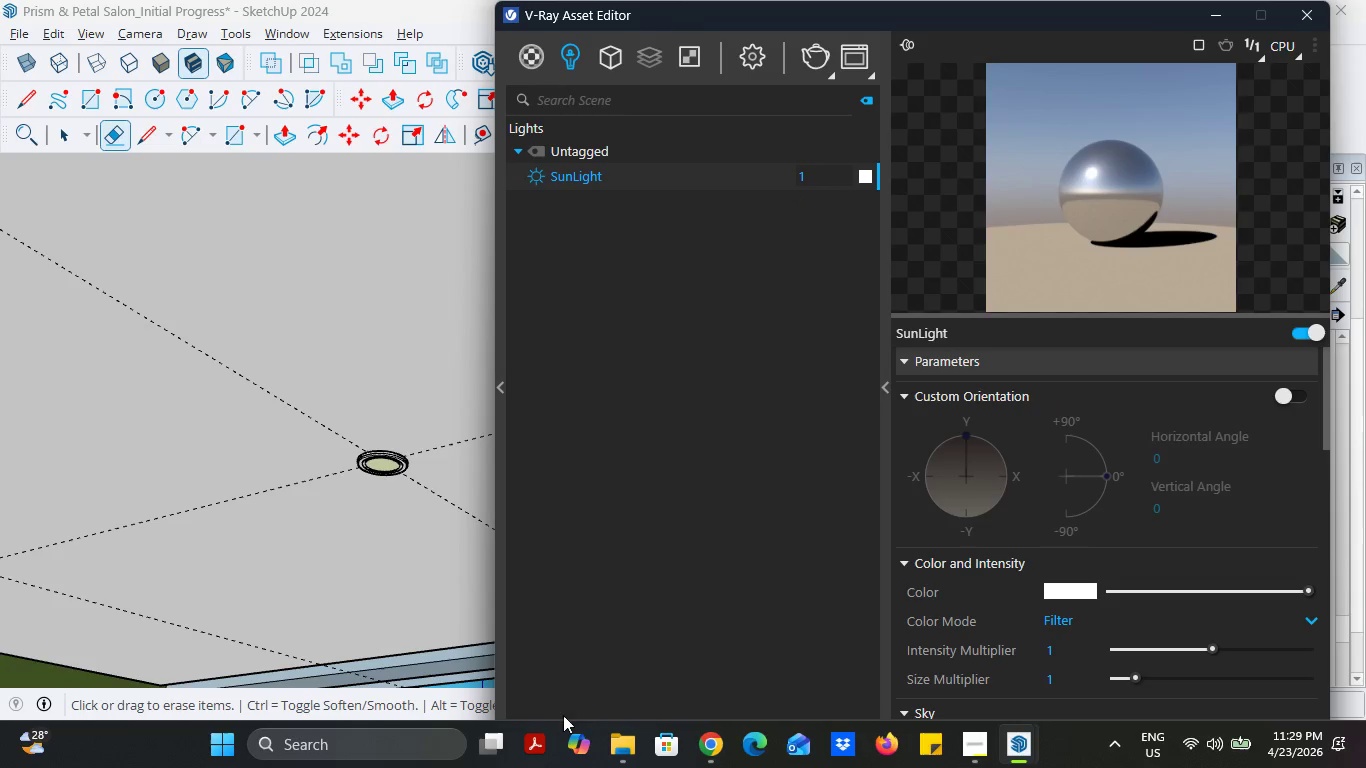 
left_click_drag(start_coordinate=[928, 26], to_coordinate=[946, 0])
 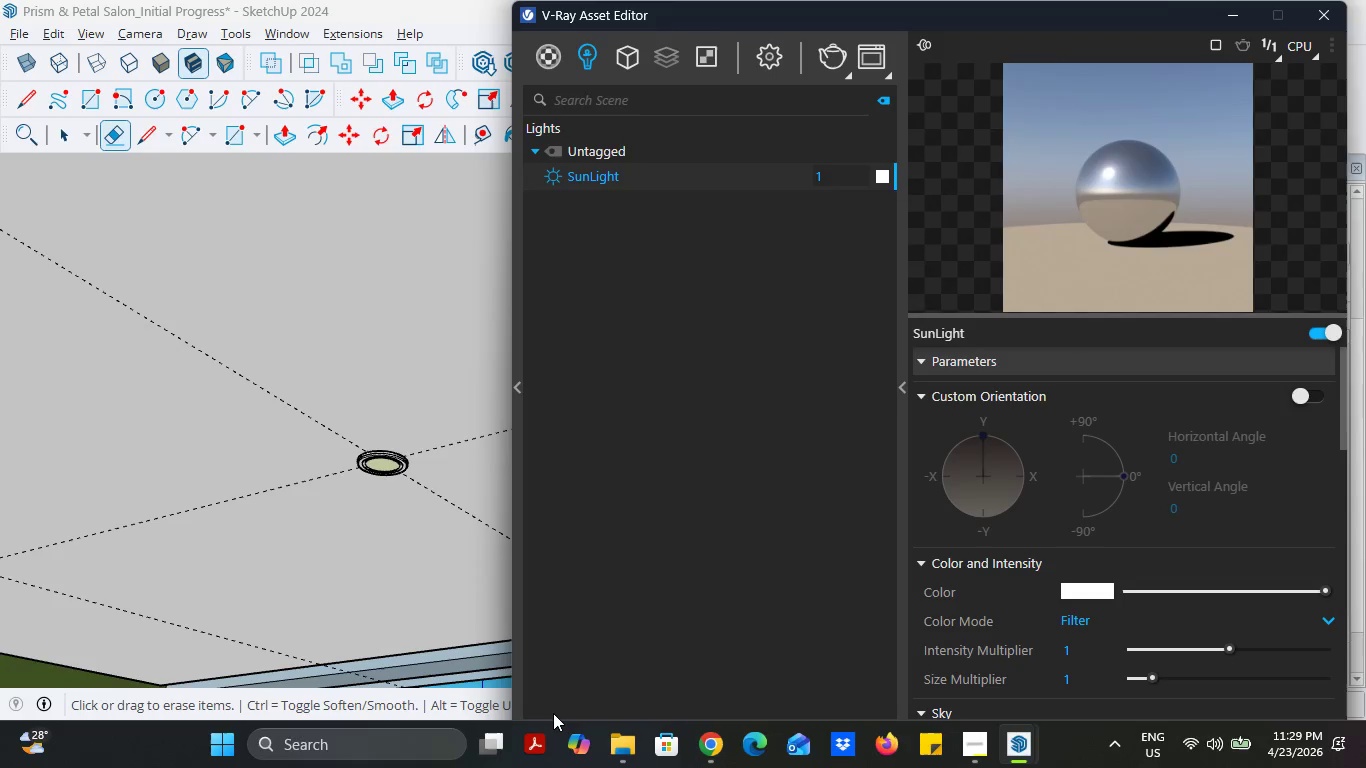 
left_click([553, 717])
 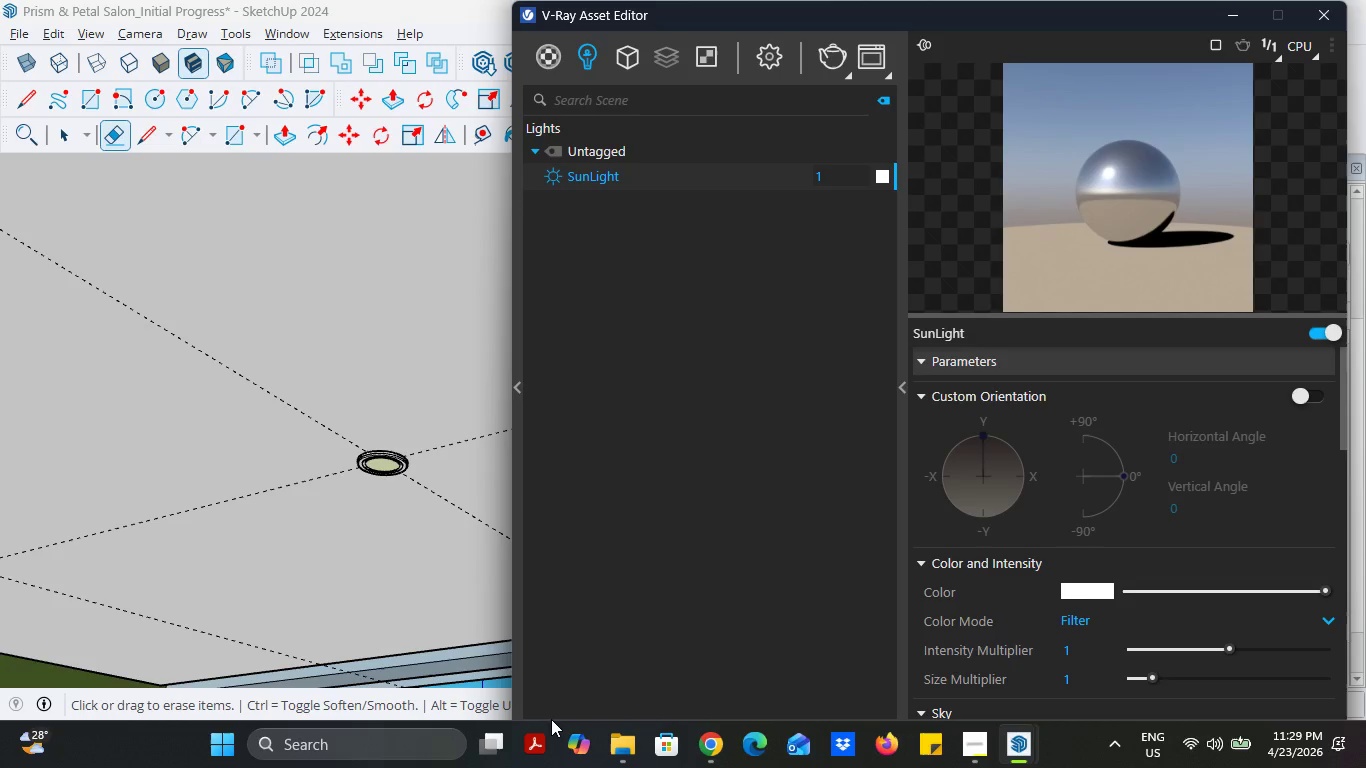 
left_click([551, 719])
 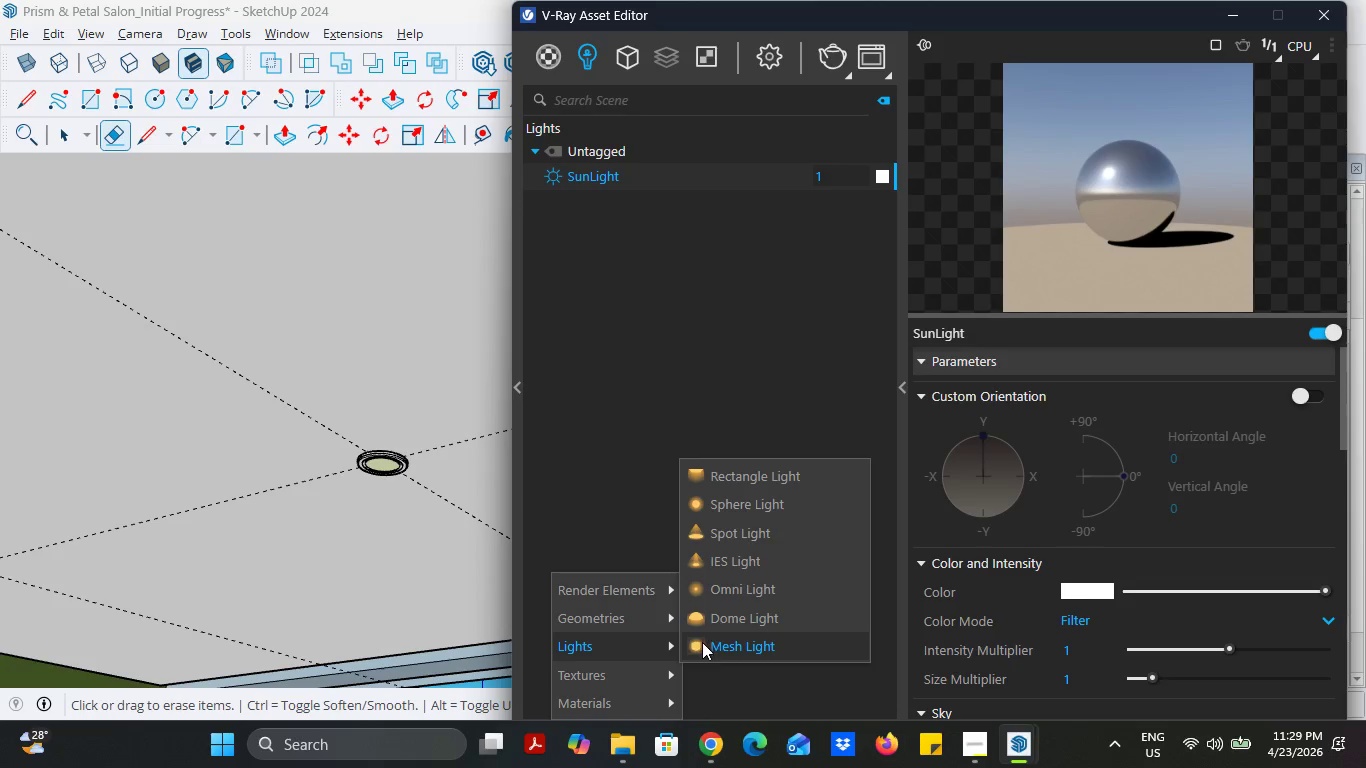 
left_click([754, 532])
 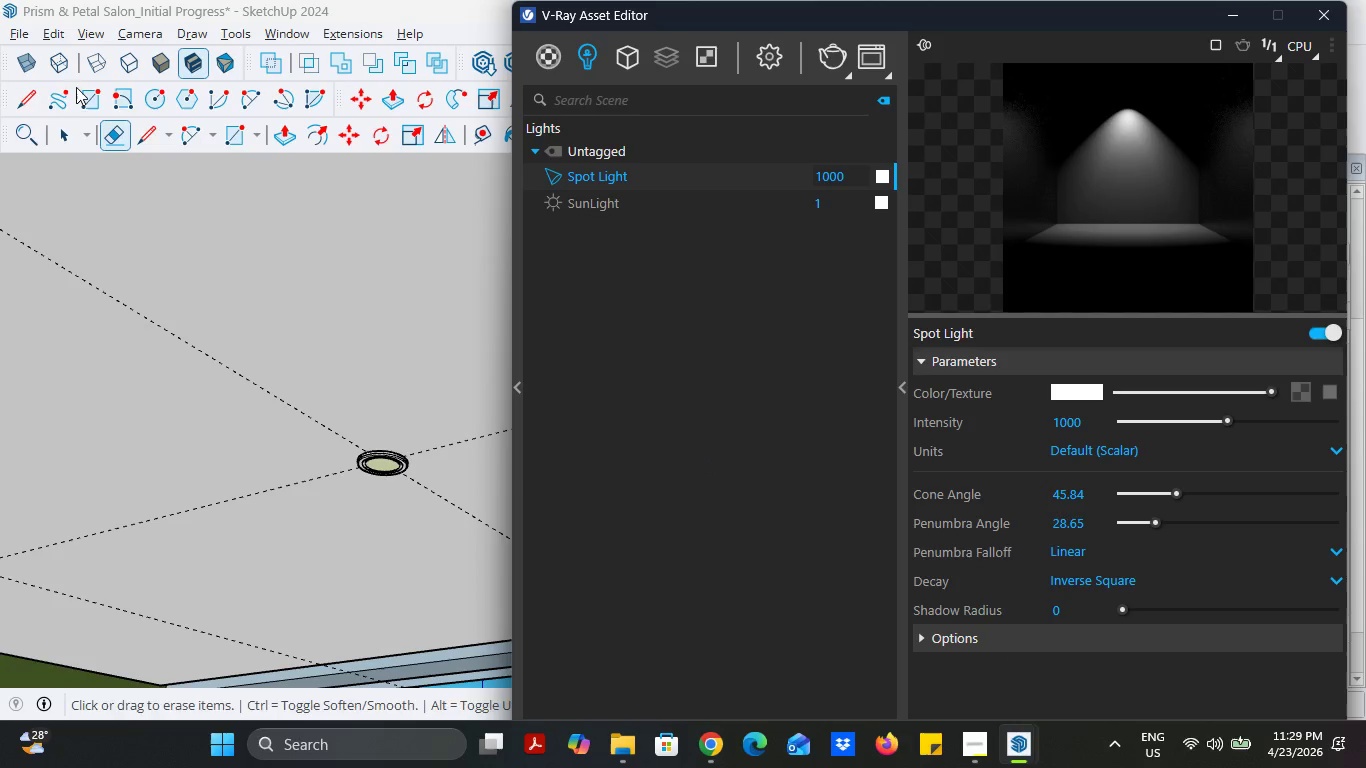 
left_click([71, 134])
 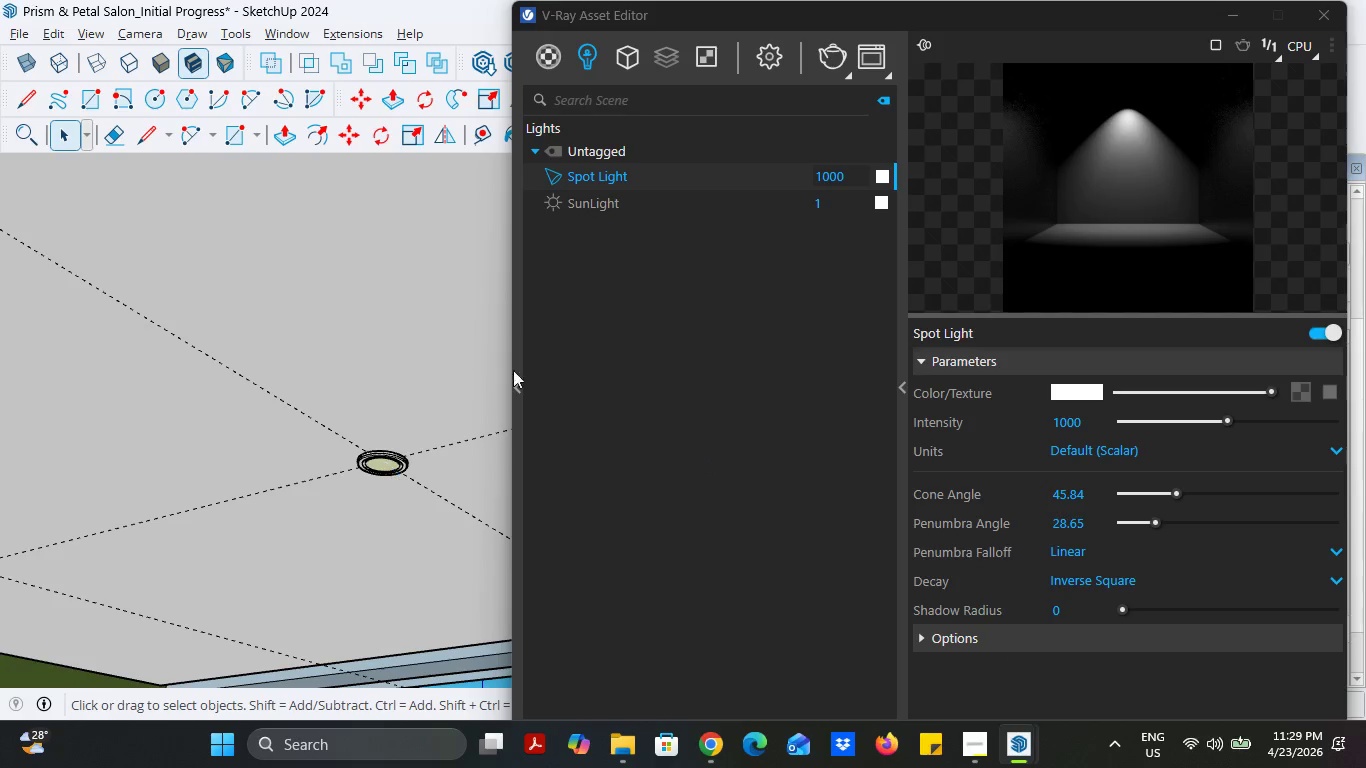 
left_click([670, 176])
 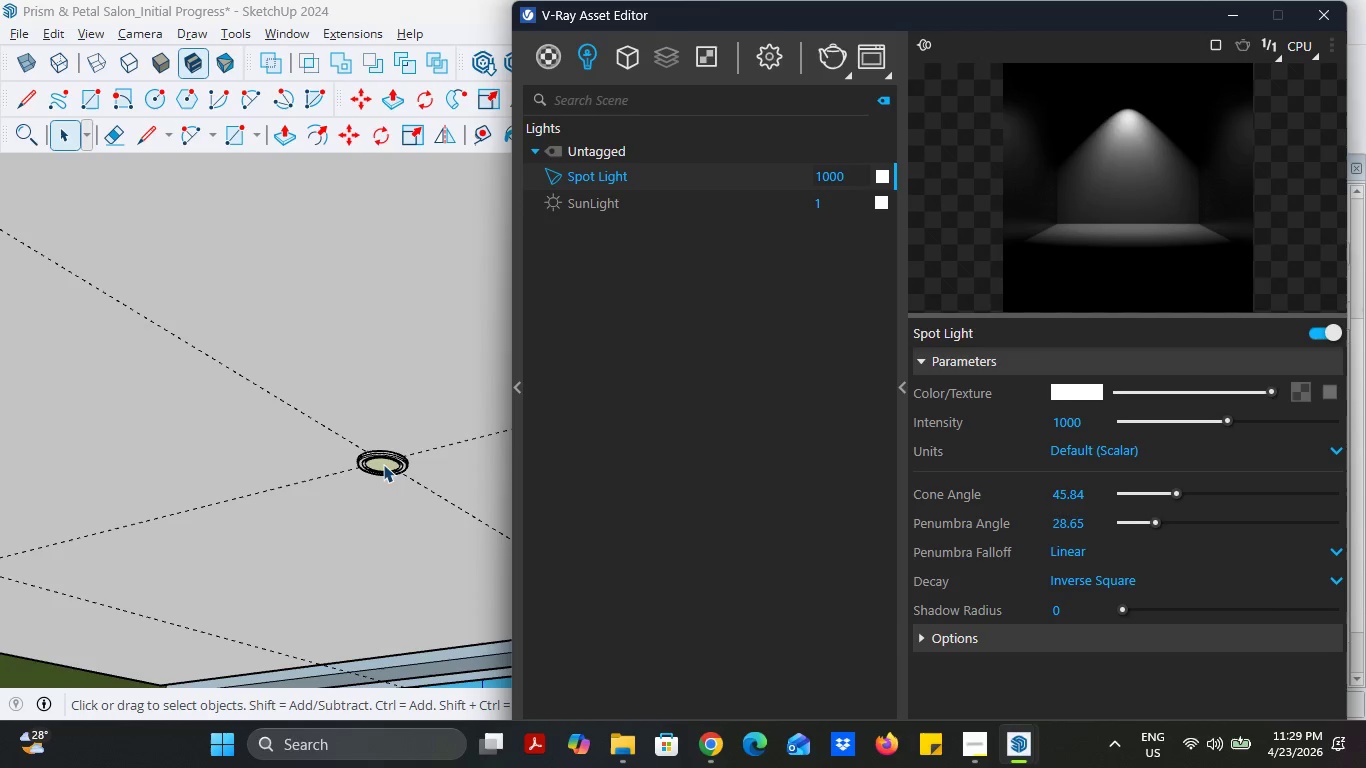 
left_click([622, 455])
 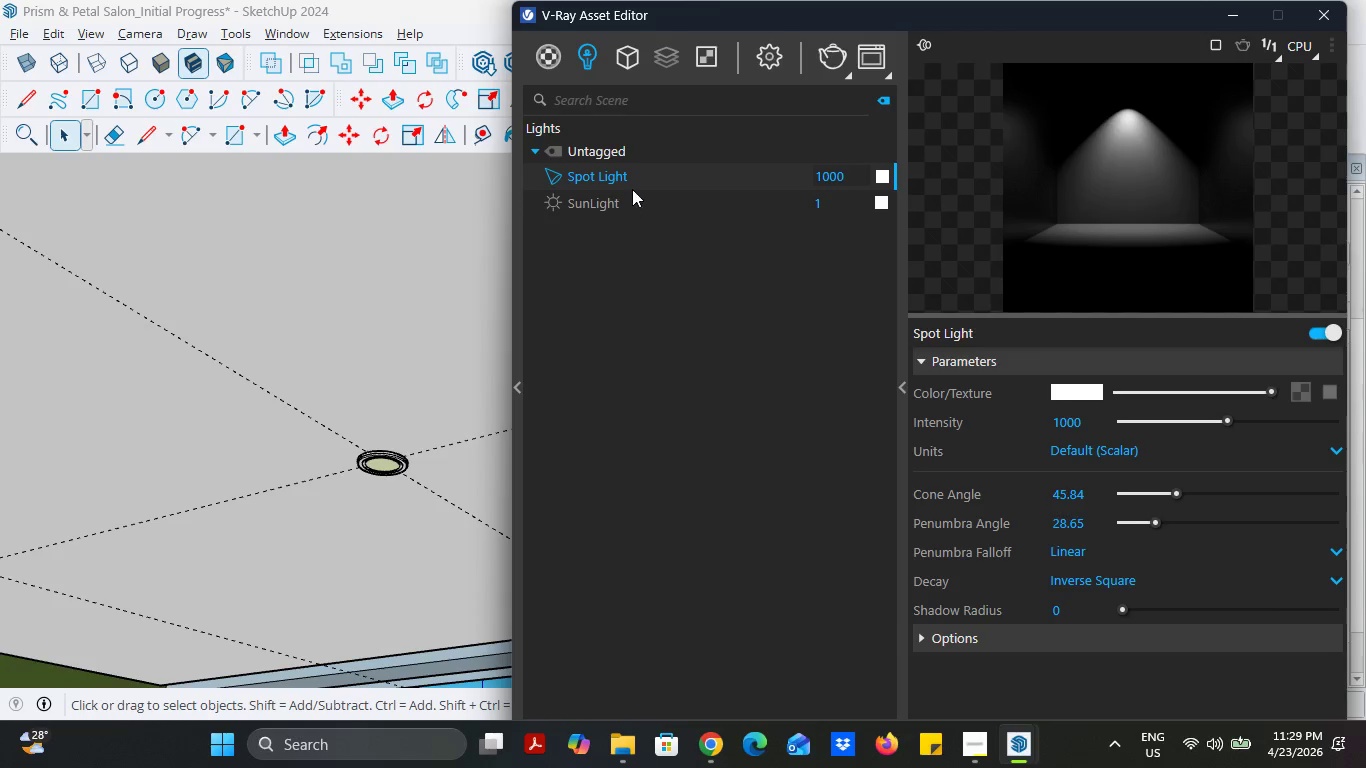 
right_click([635, 179])
 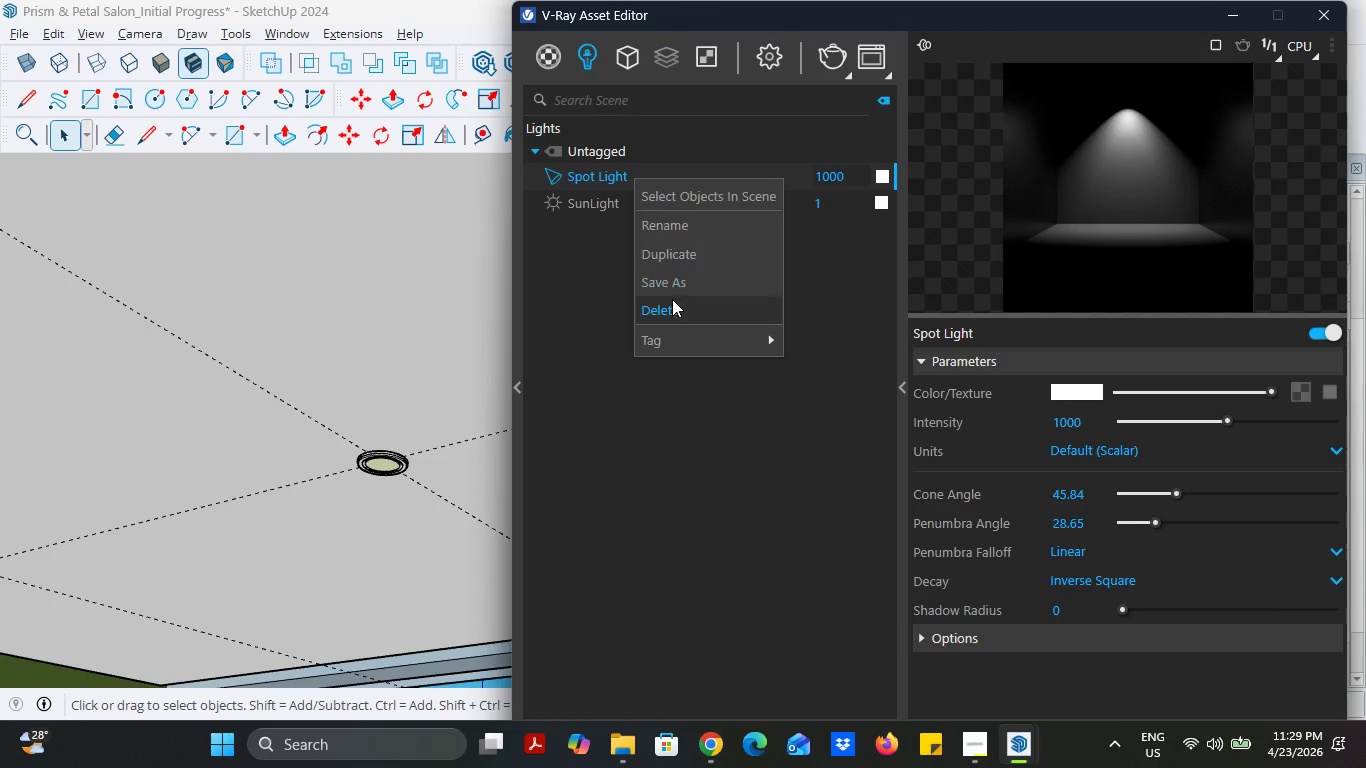 
left_click([672, 304])
 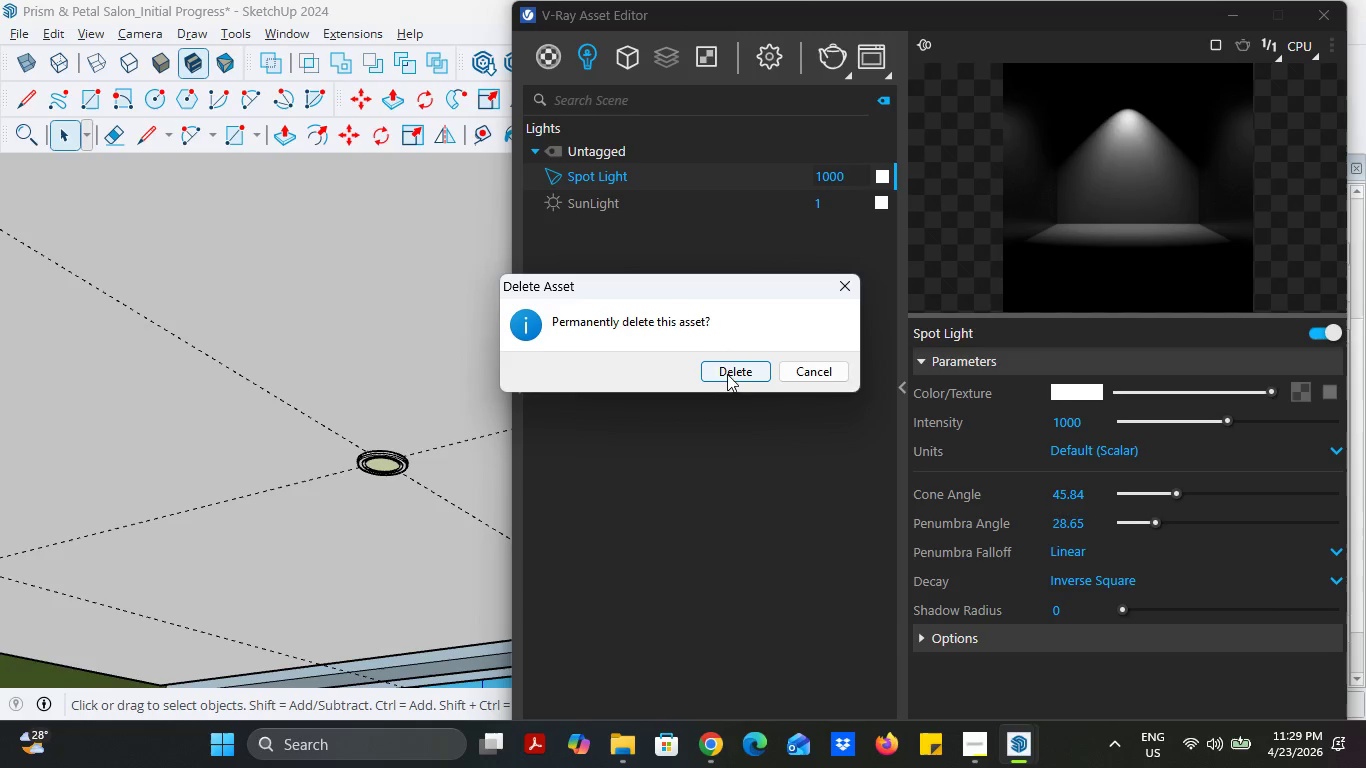 
left_click([731, 376])
 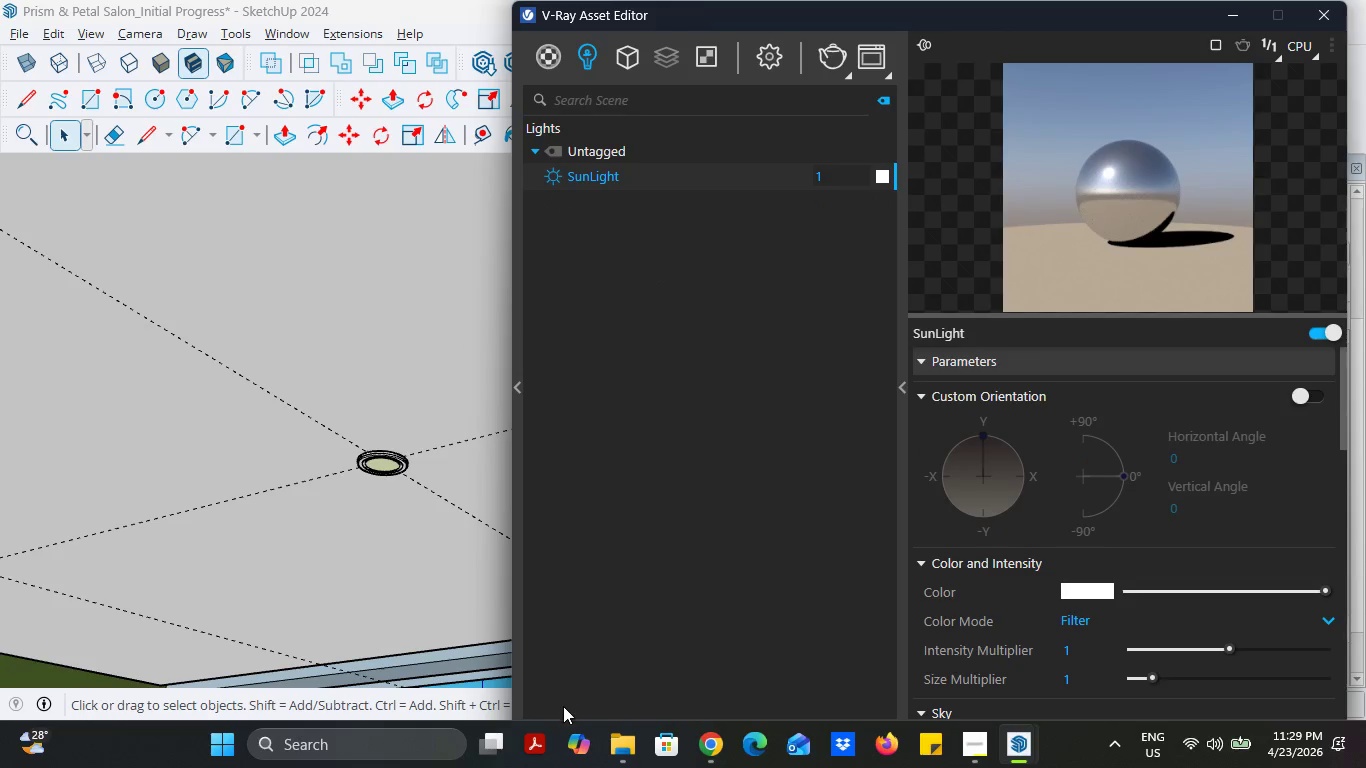 
left_click([563, 717])
 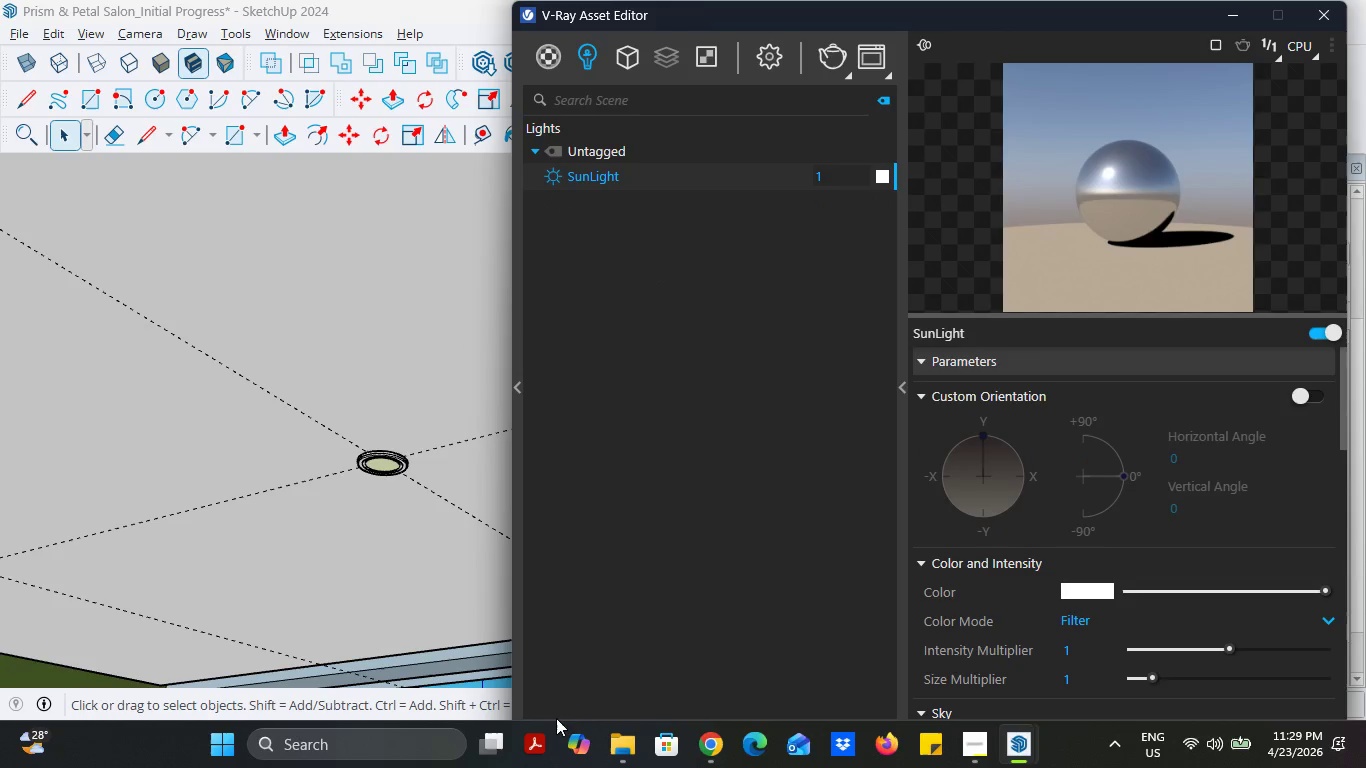 
left_click([549, 719])
 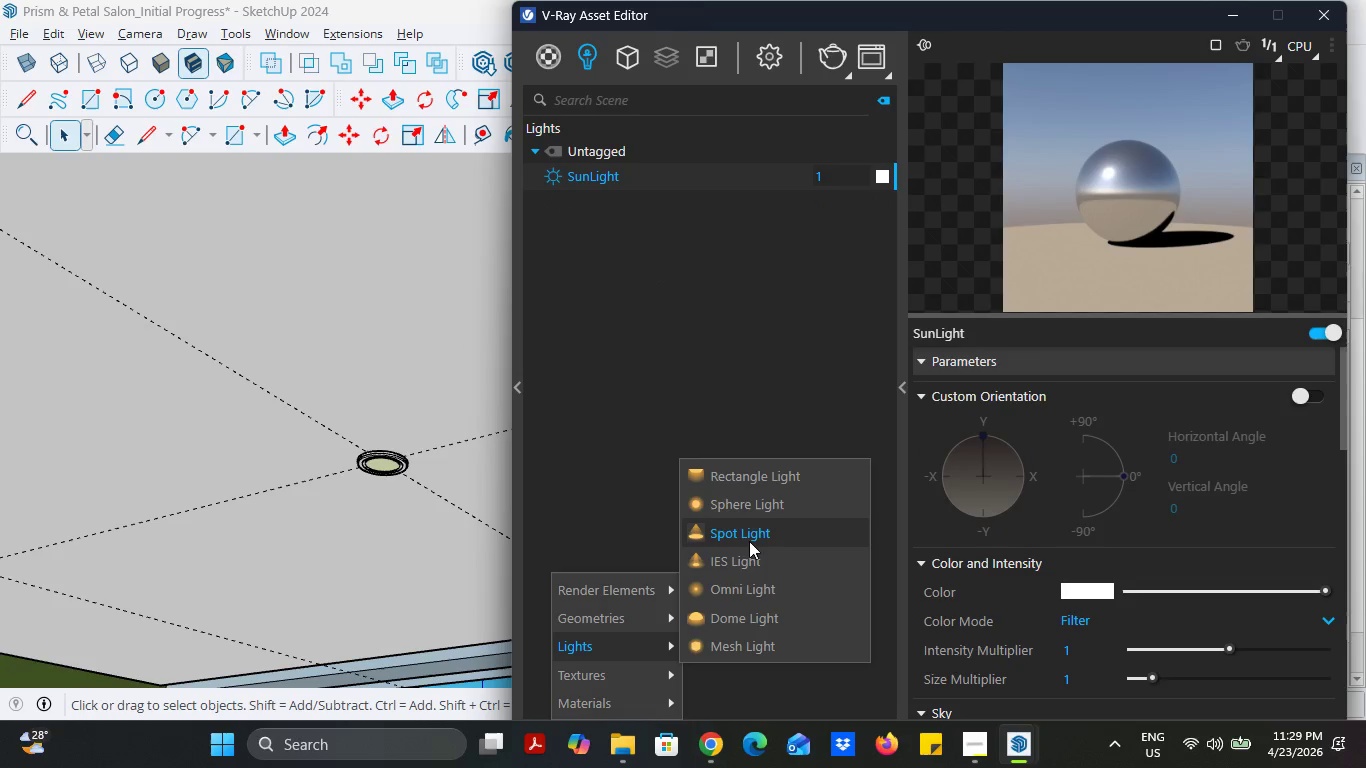 
left_click([749, 534])
 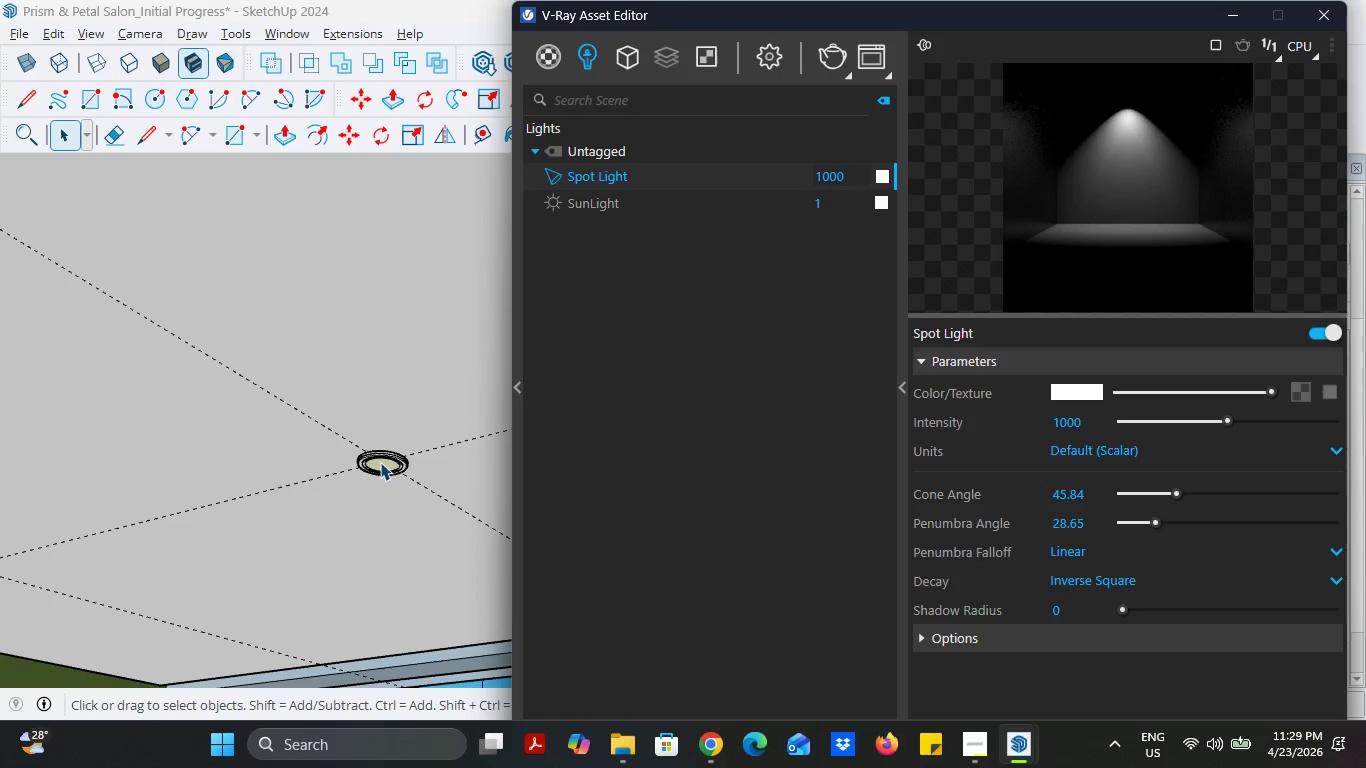 
left_click([380, 462])
 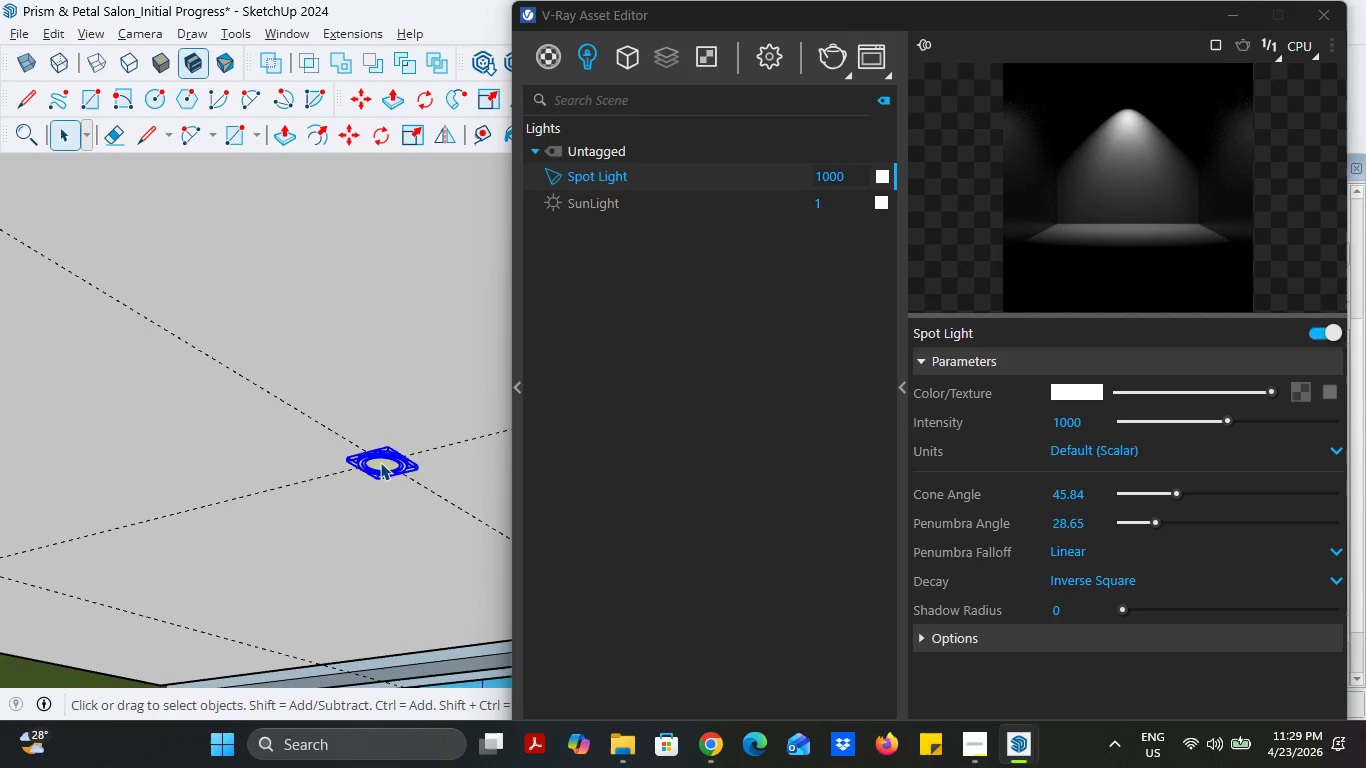 
left_click([380, 462])
 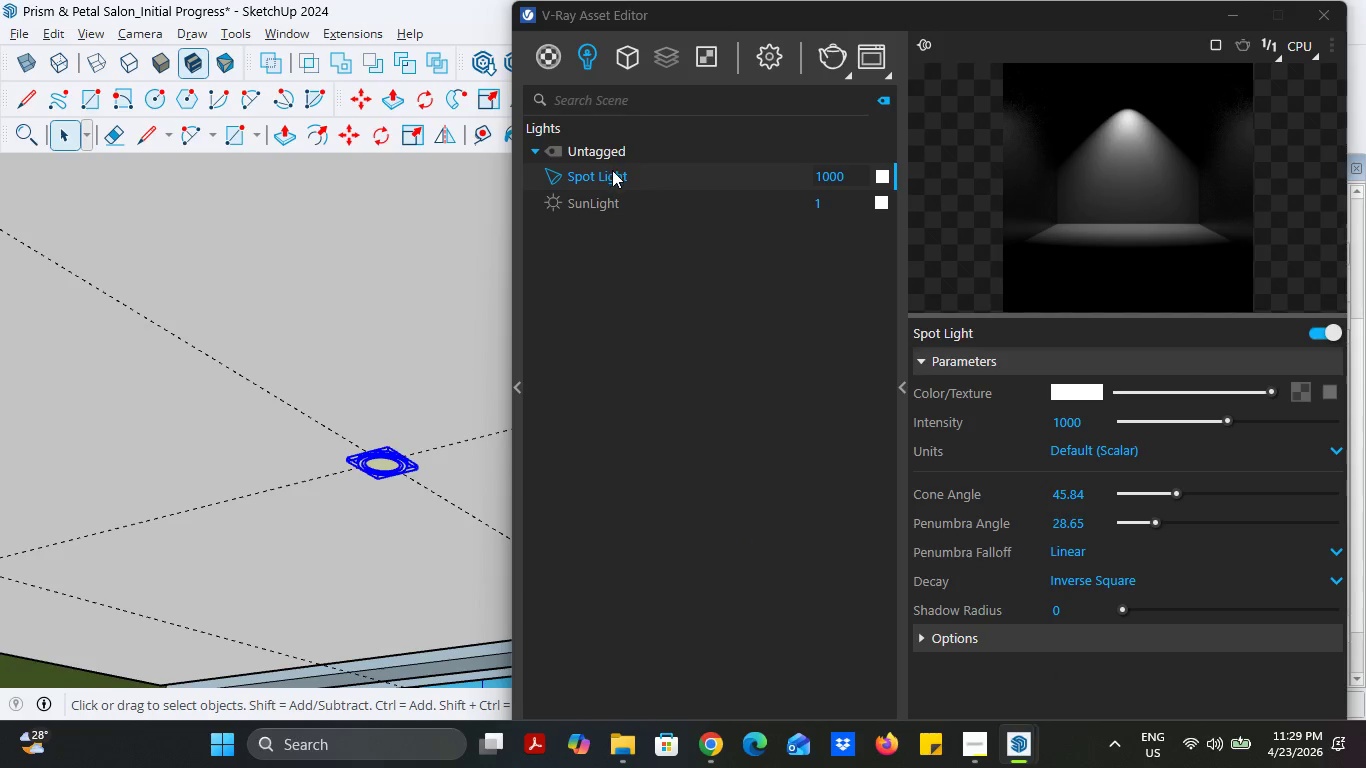 
left_click([612, 172])
 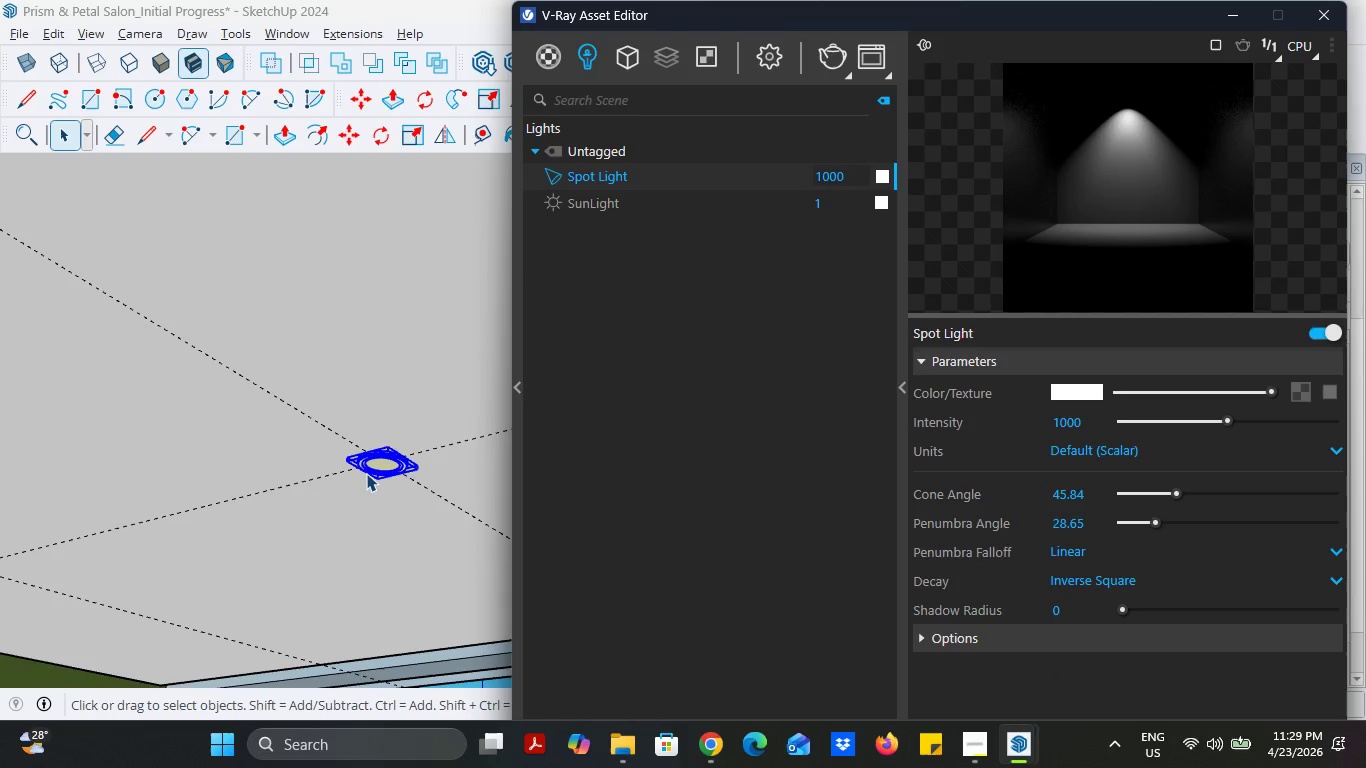 
left_click([378, 460])
 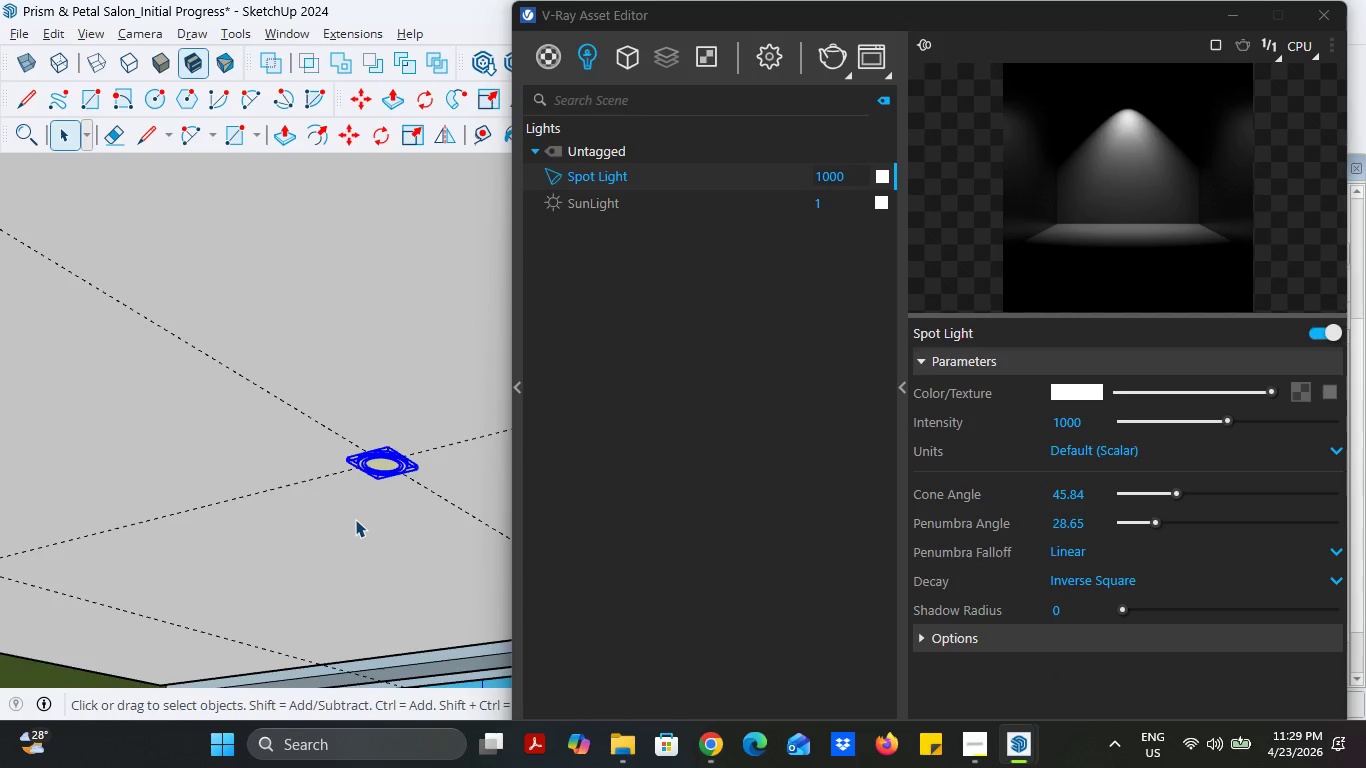 
left_click([355, 519])
 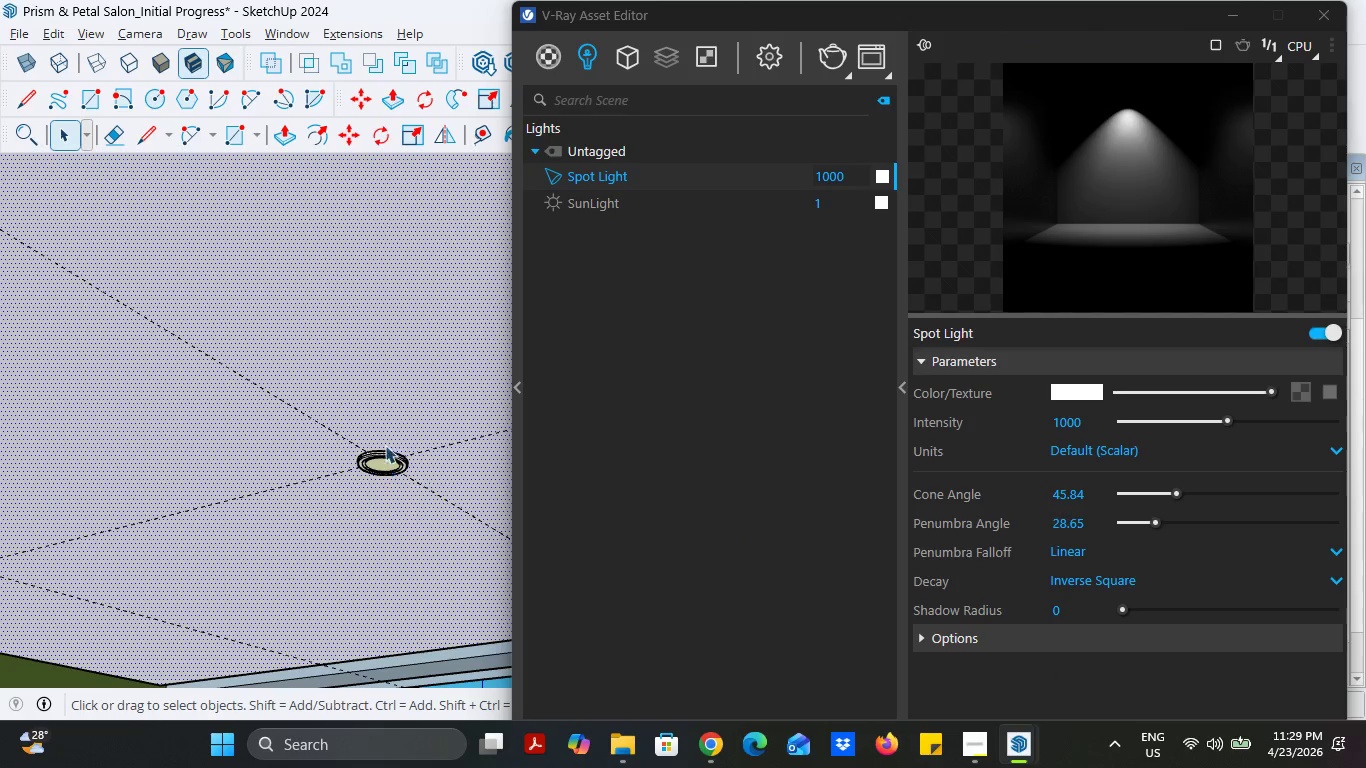 
right_click([385, 442])
 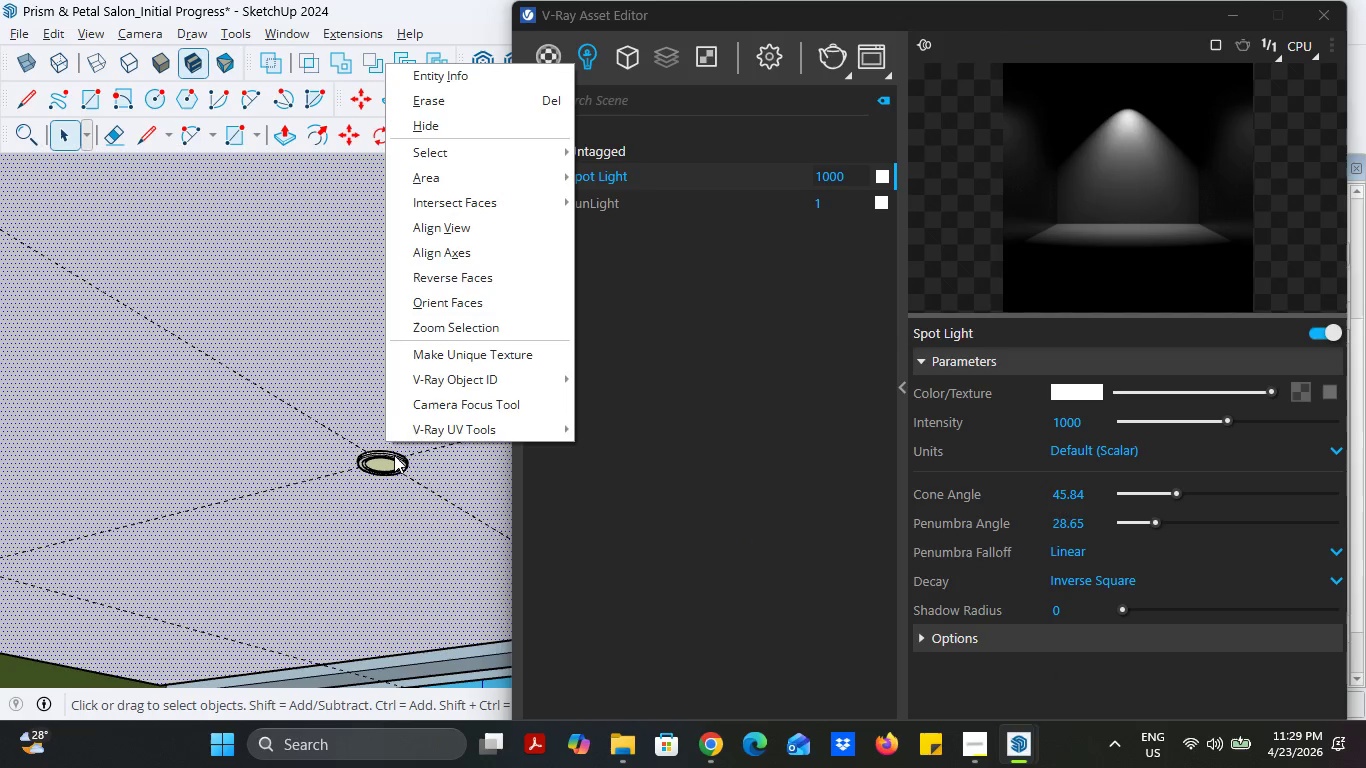 
left_click([658, 378])
 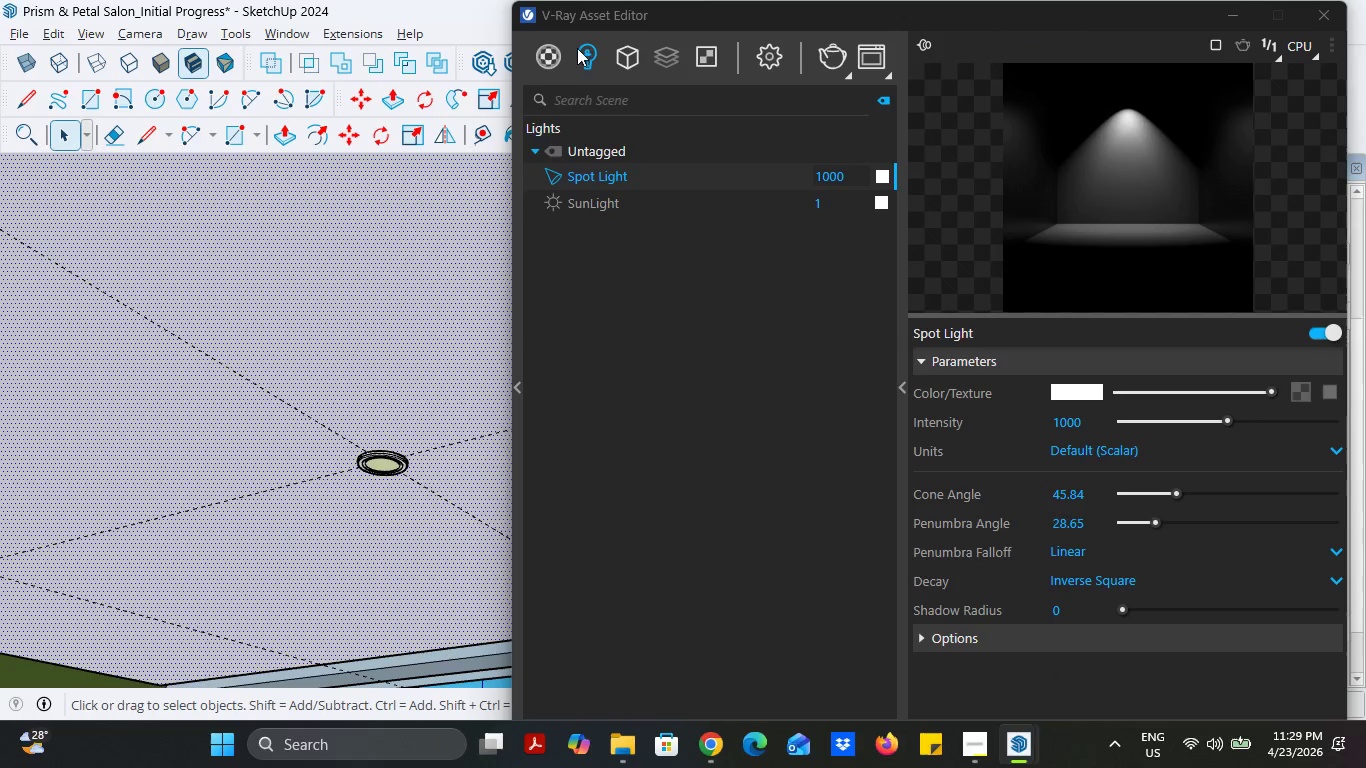 
left_click([593, 50])
 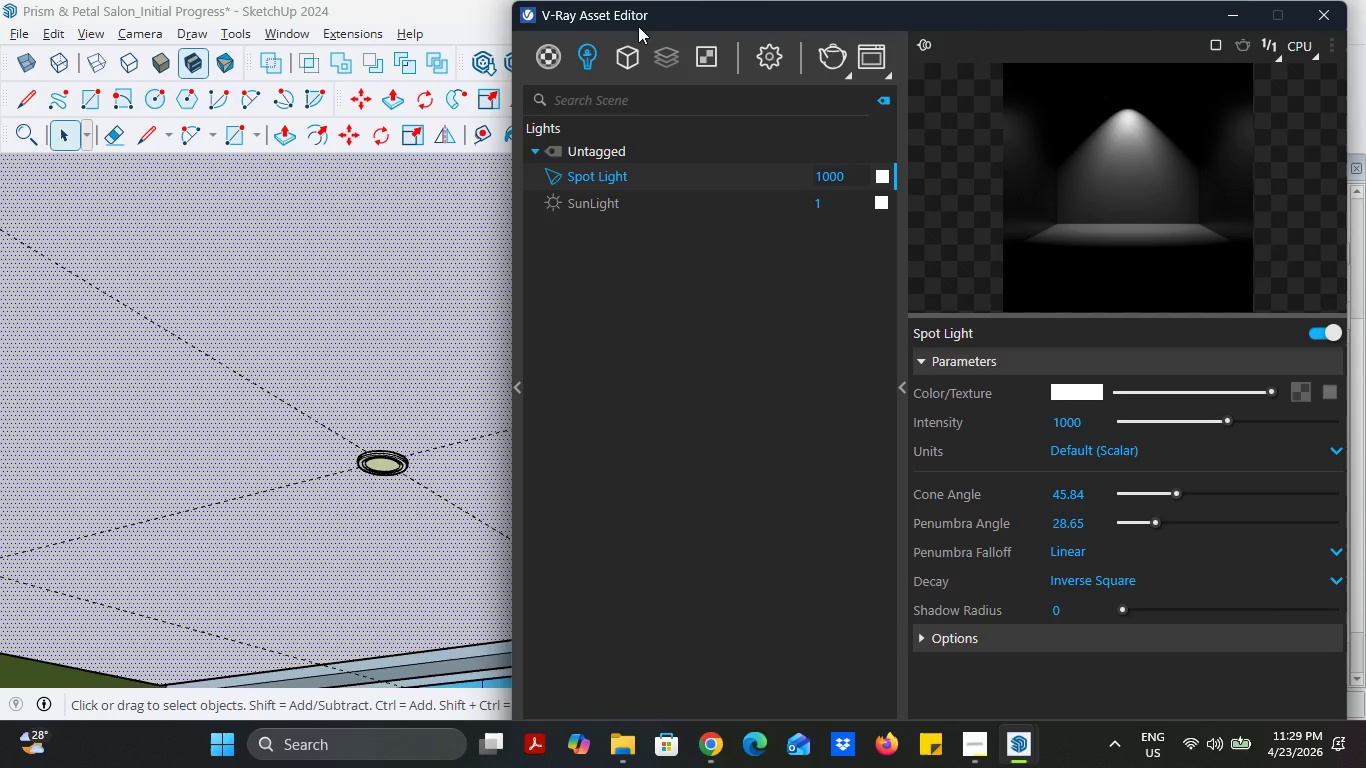 
left_click_drag(start_coordinate=[690, 19], to_coordinate=[777, 25])
 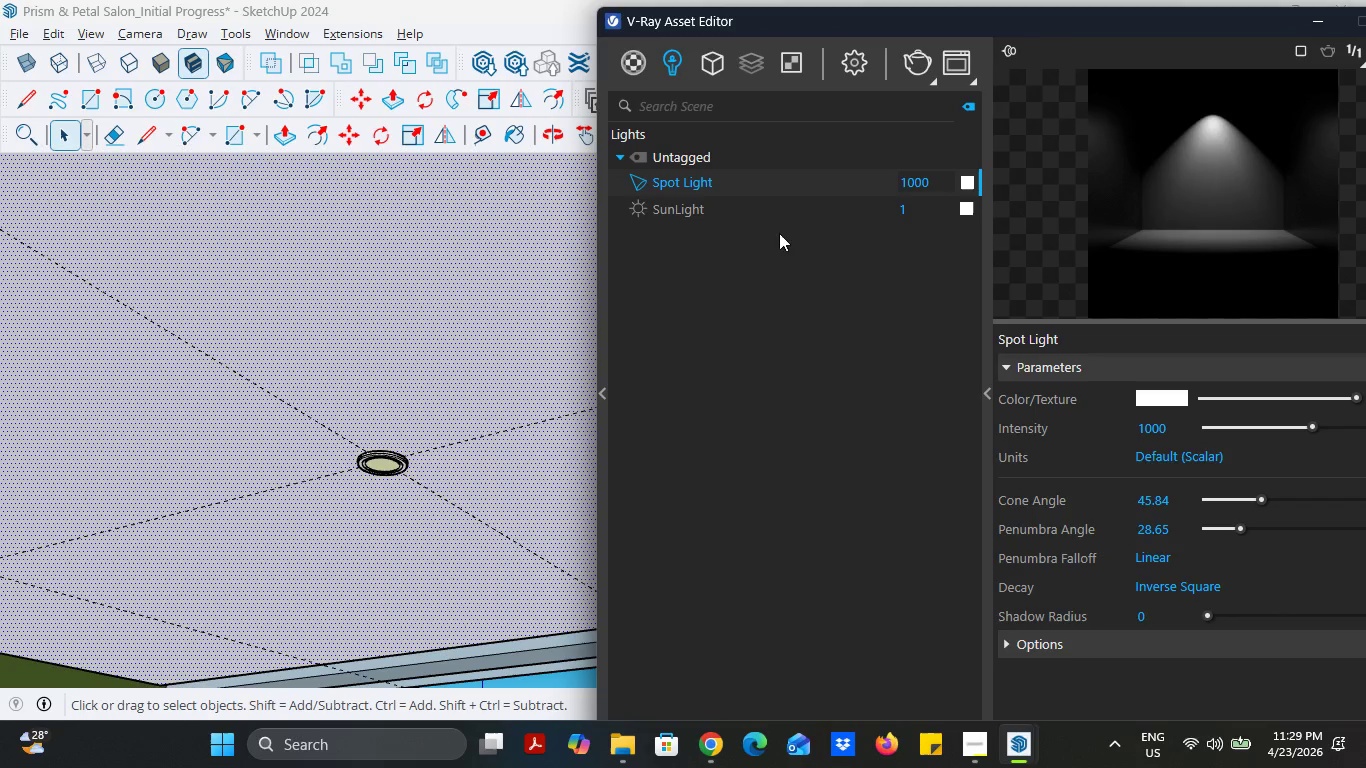 
left_click([779, 276])
 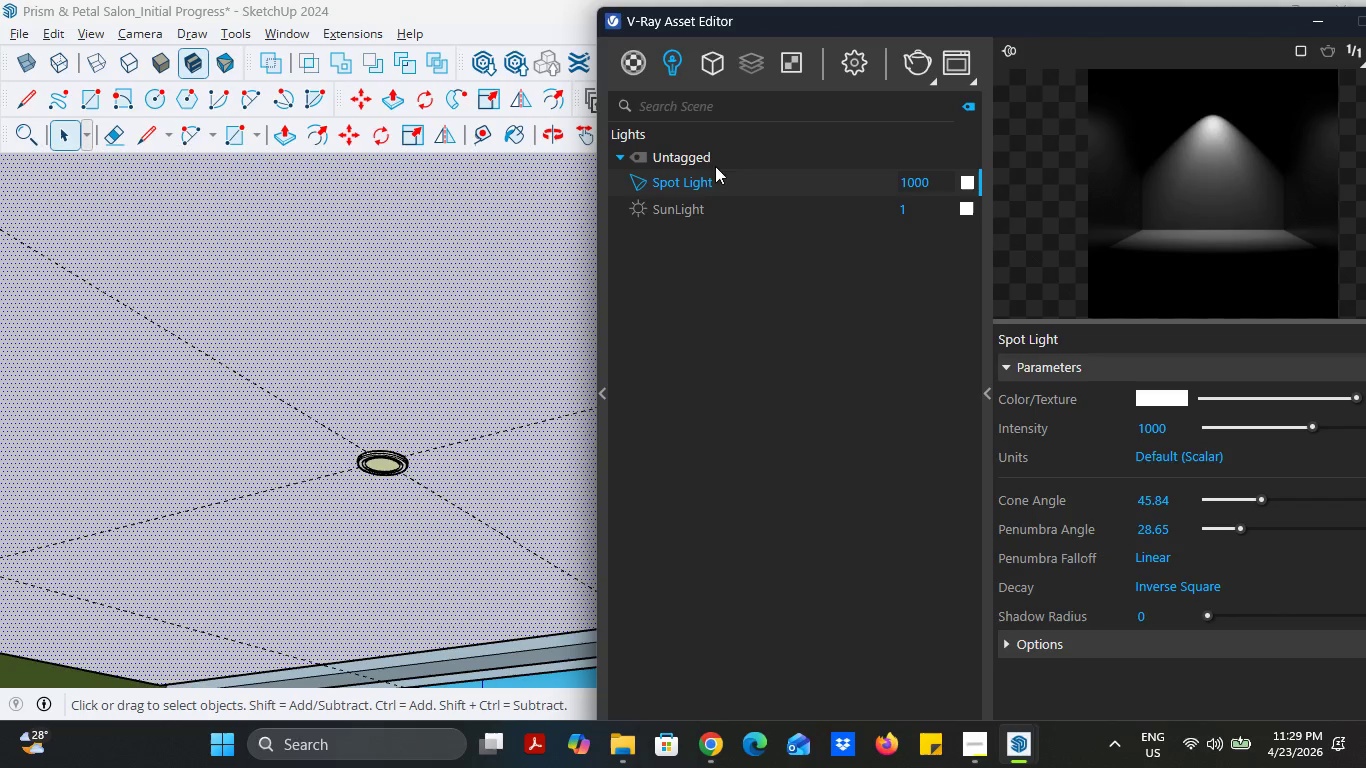 
left_click([715, 182])
 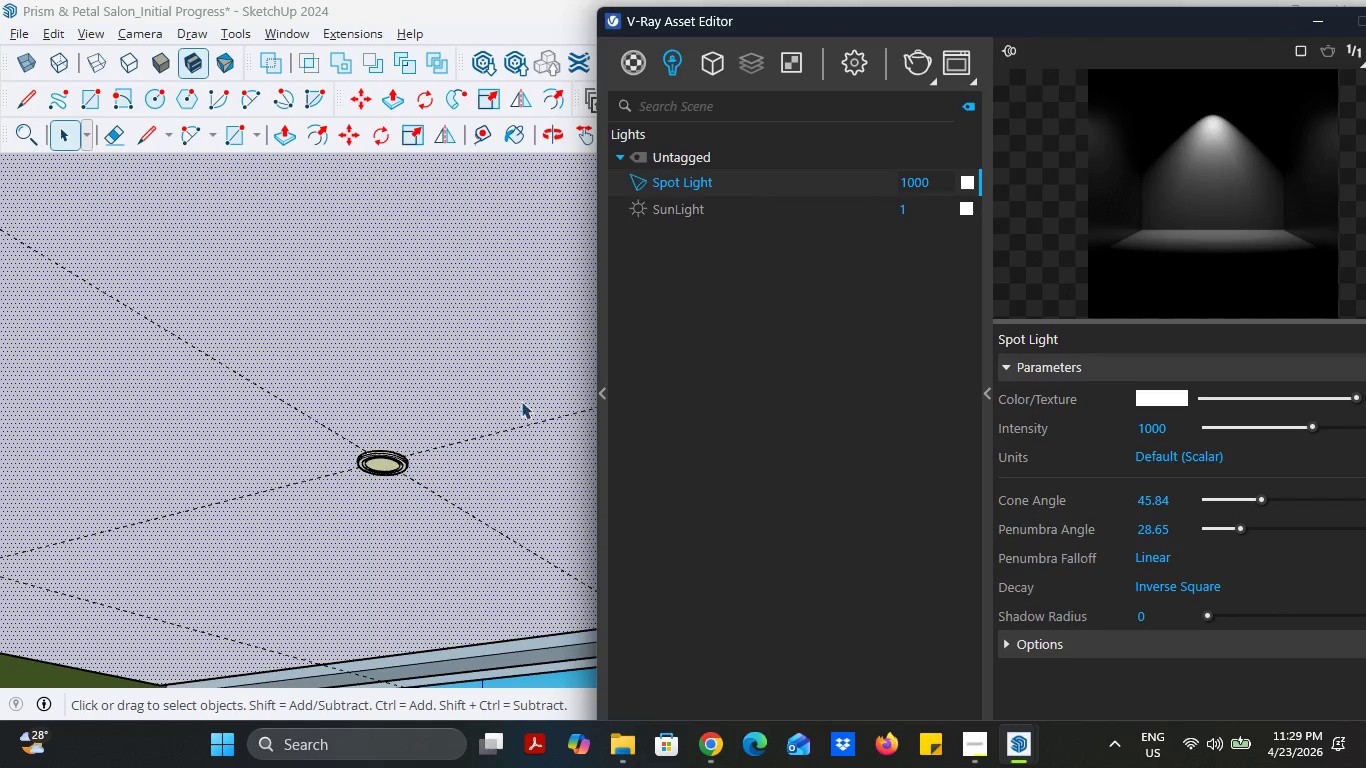 
scroll: coordinate [492, 320], scroll_direction: down, amount: 1.0
 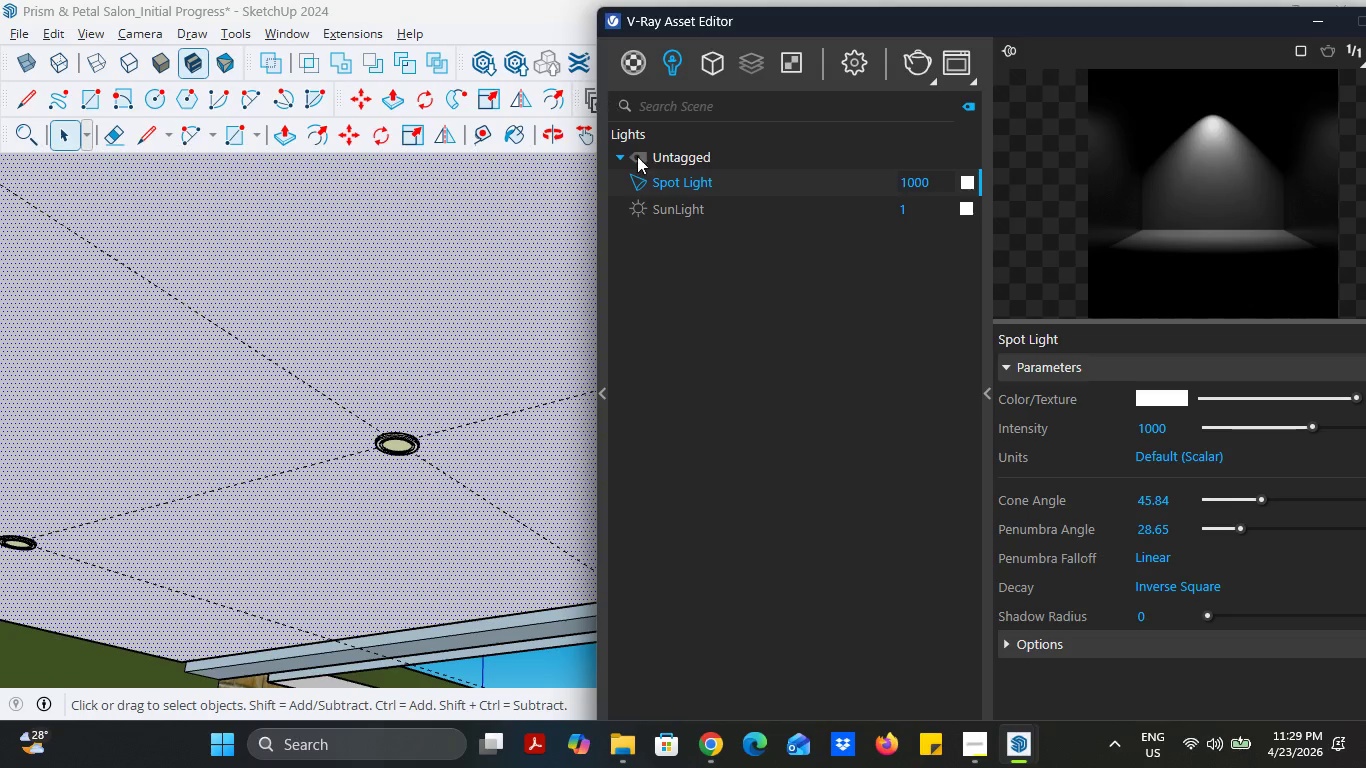 
left_click([657, 184])
 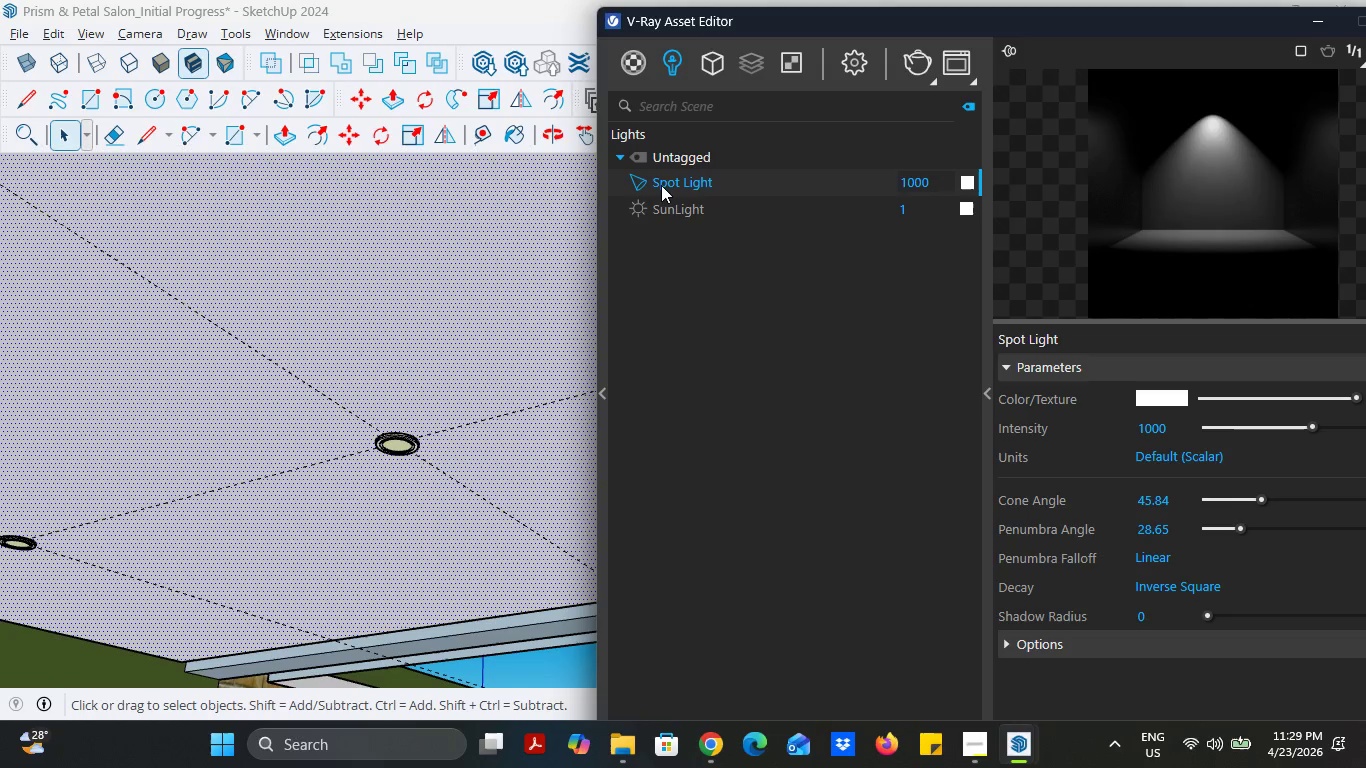 
double_click([661, 185])
 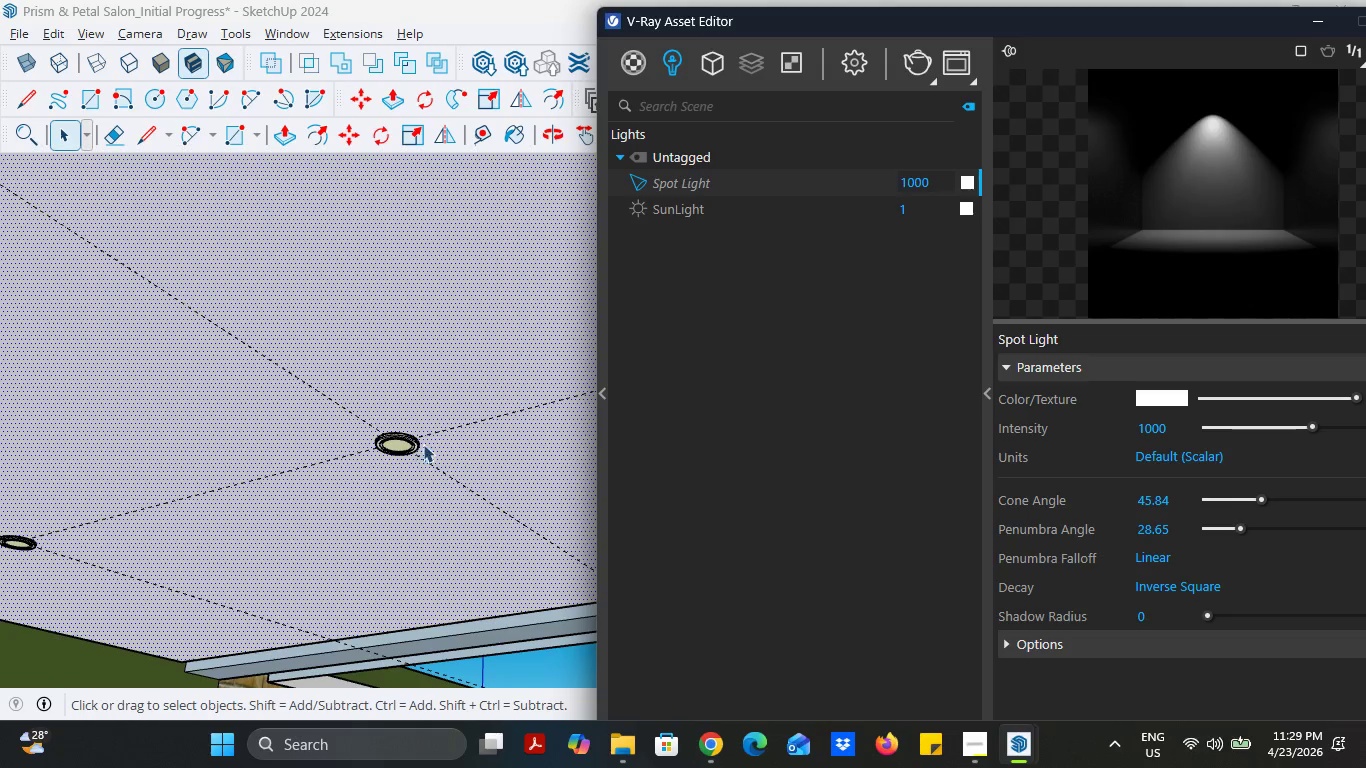 
left_click([397, 444])
 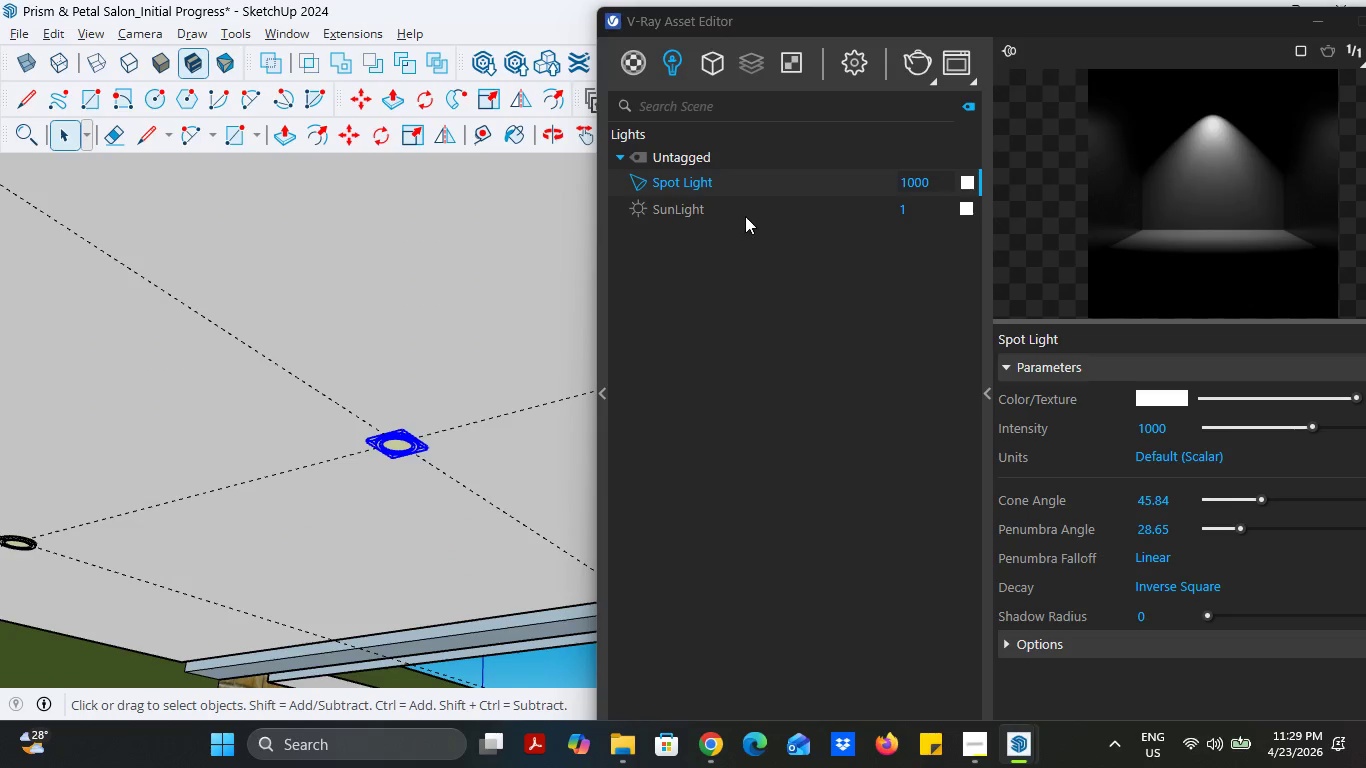 
left_click([739, 245])
 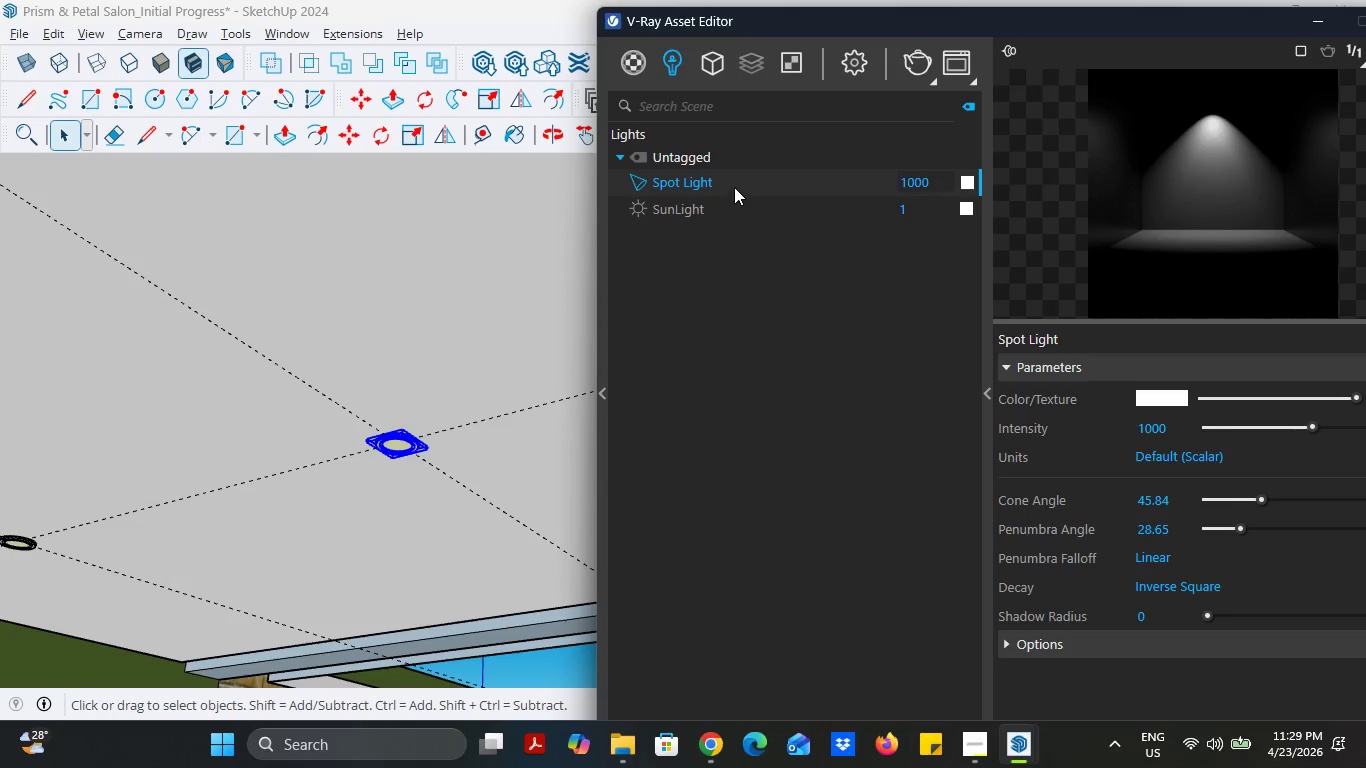 
left_click([734, 187])
 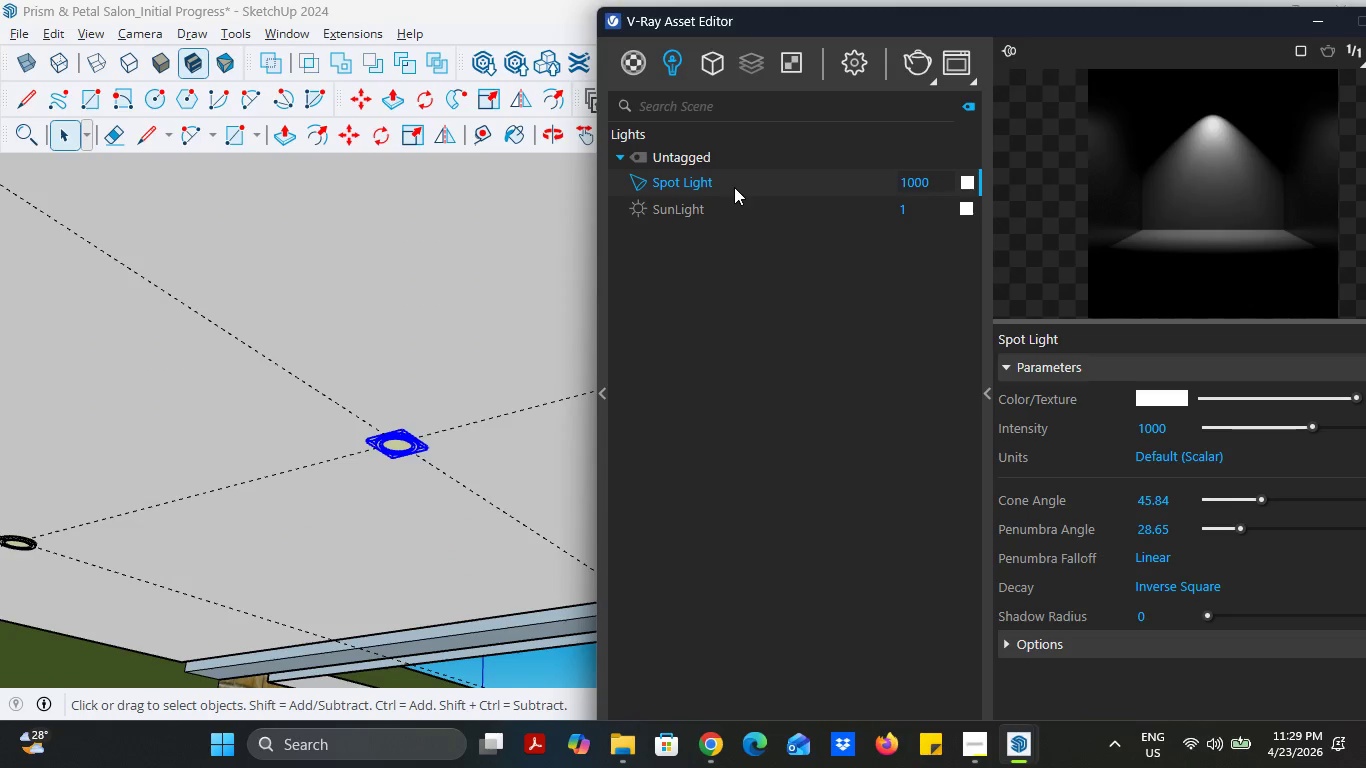 
right_click([734, 187])
 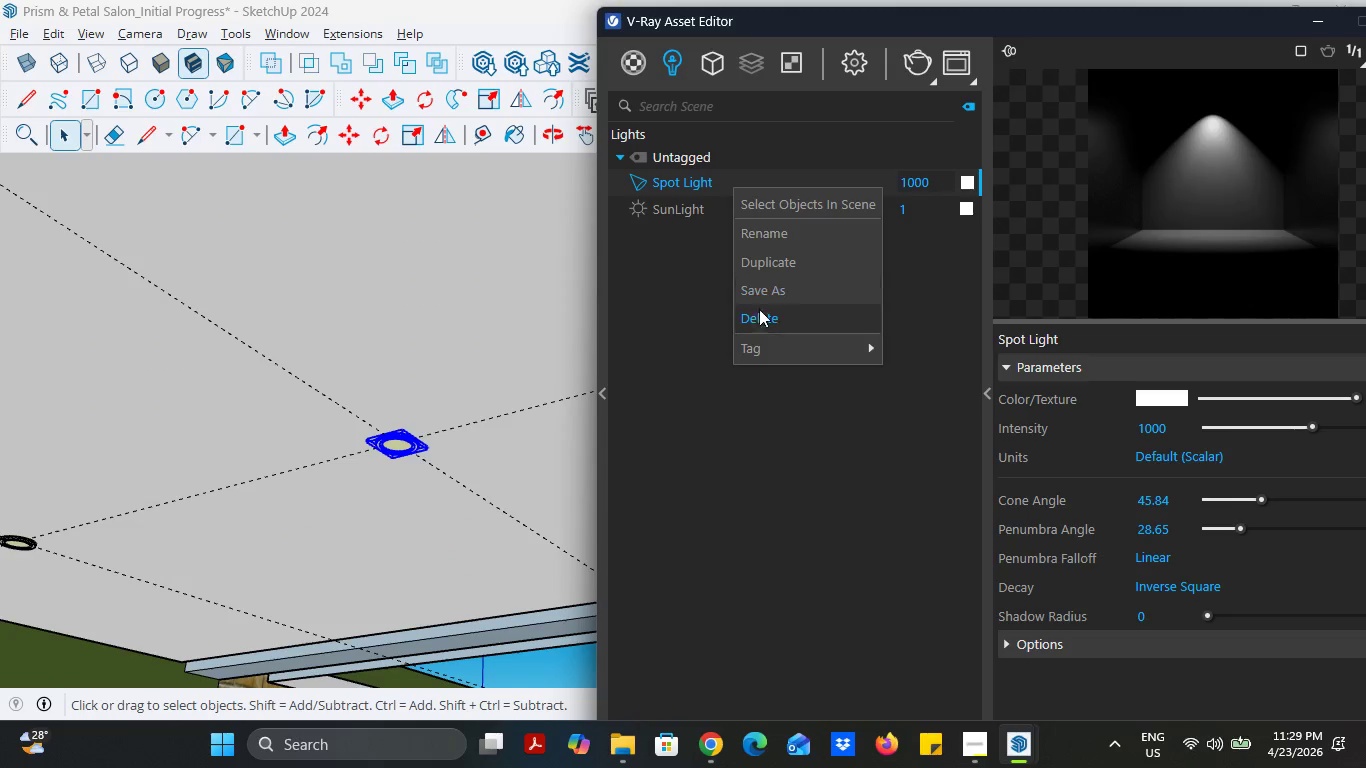 
left_click([759, 318])
 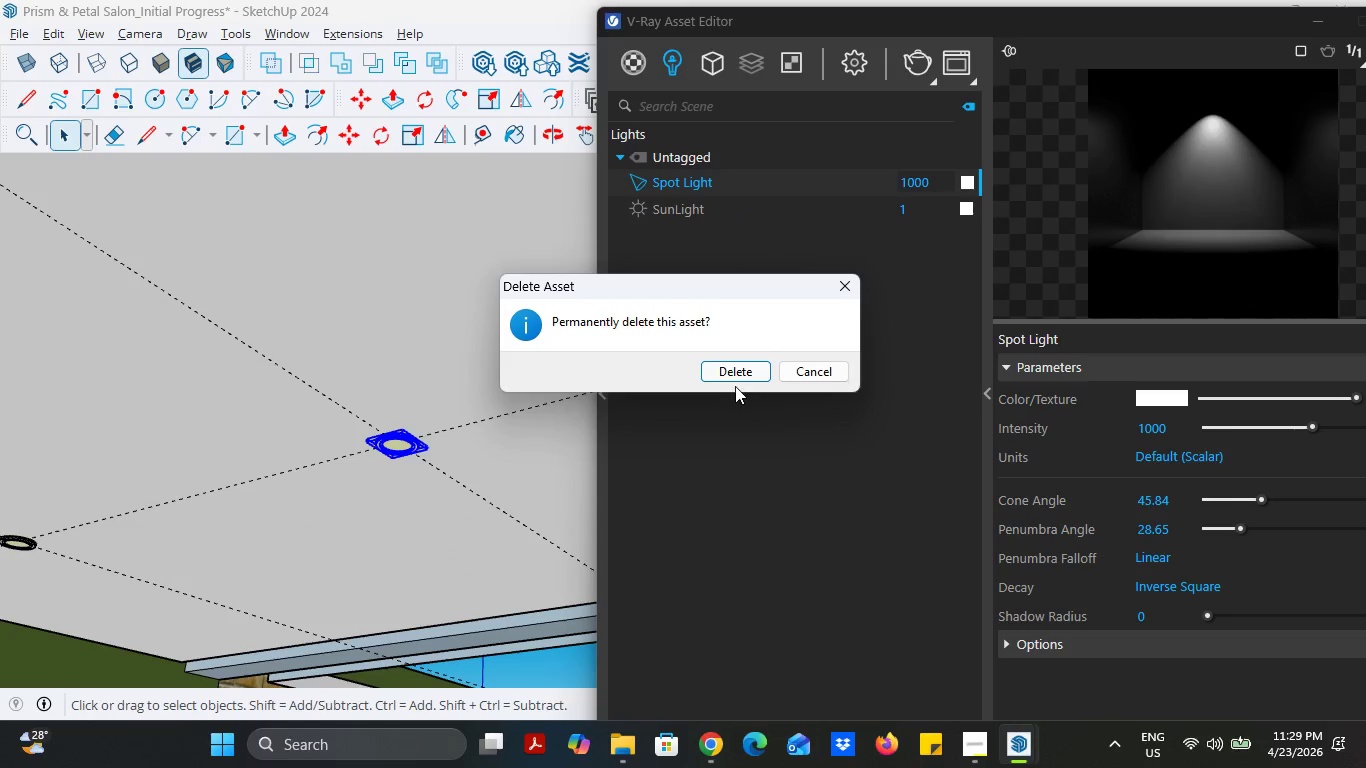 
left_click([742, 376])
 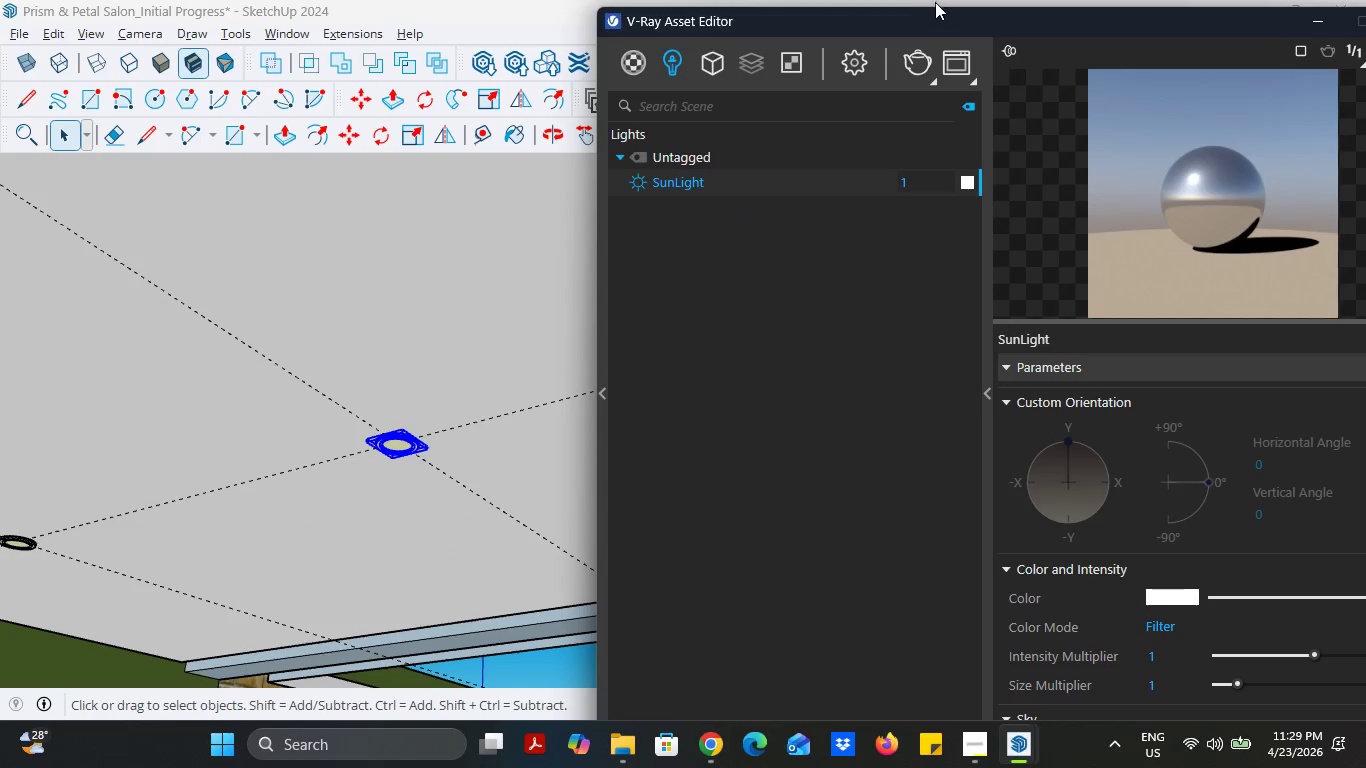 
left_click_drag(start_coordinate=[933, 29], to_coordinate=[943, 5])
 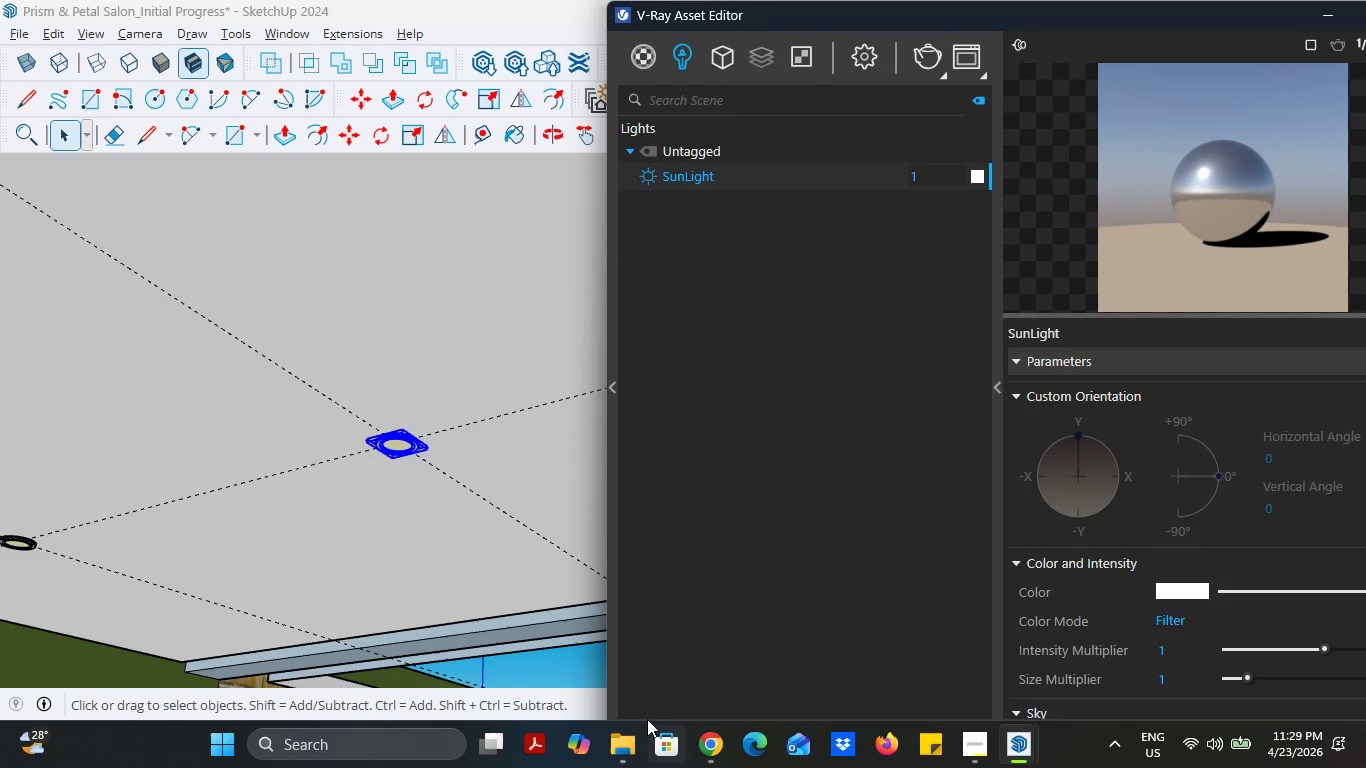 
left_click([647, 719])
 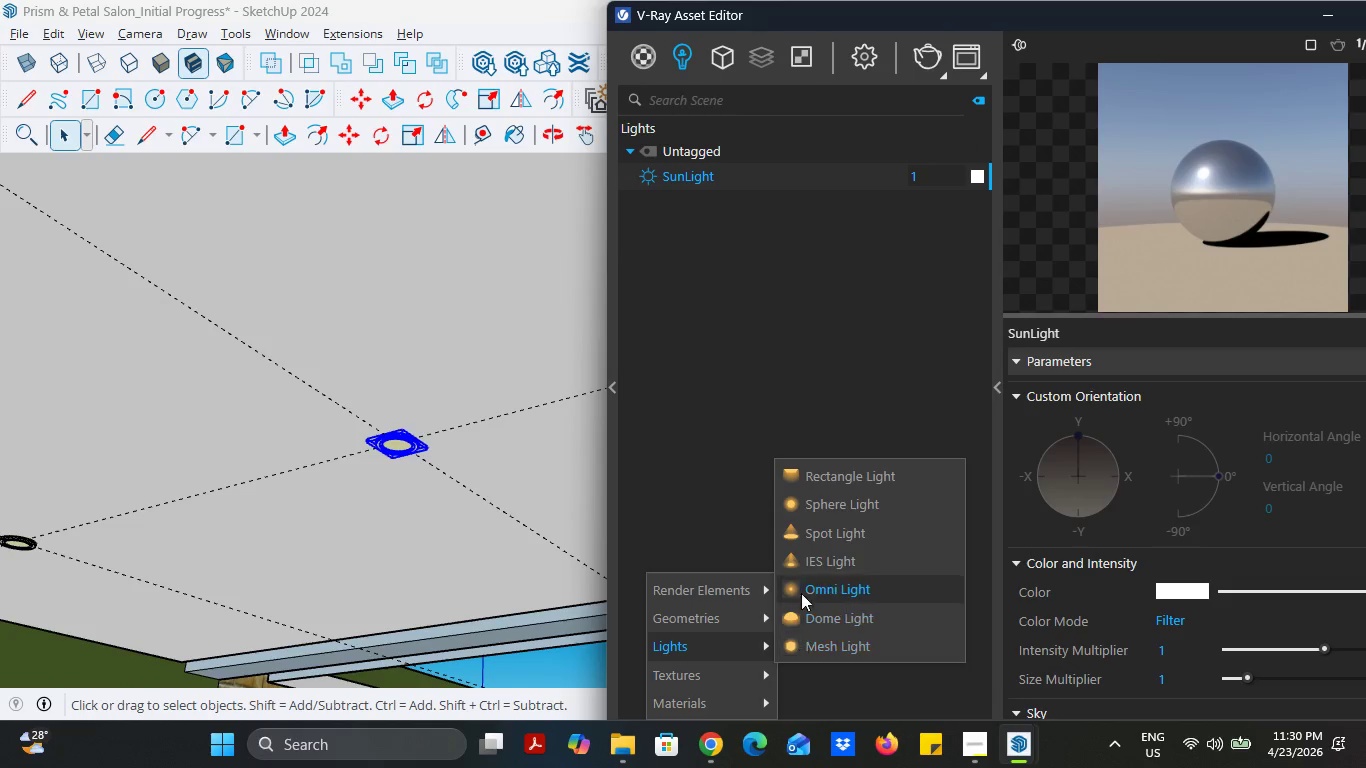 
left_click([816, 540])
 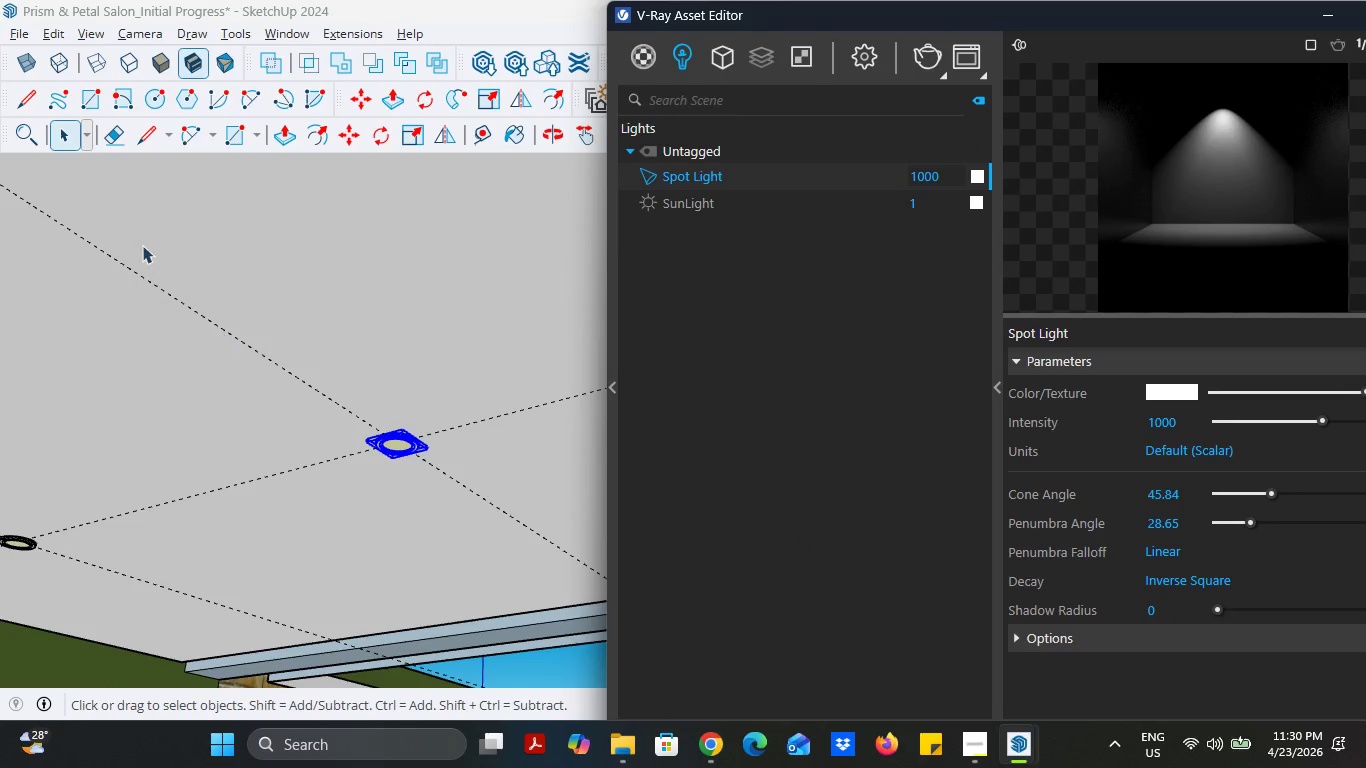 
left_click([241, 316])
 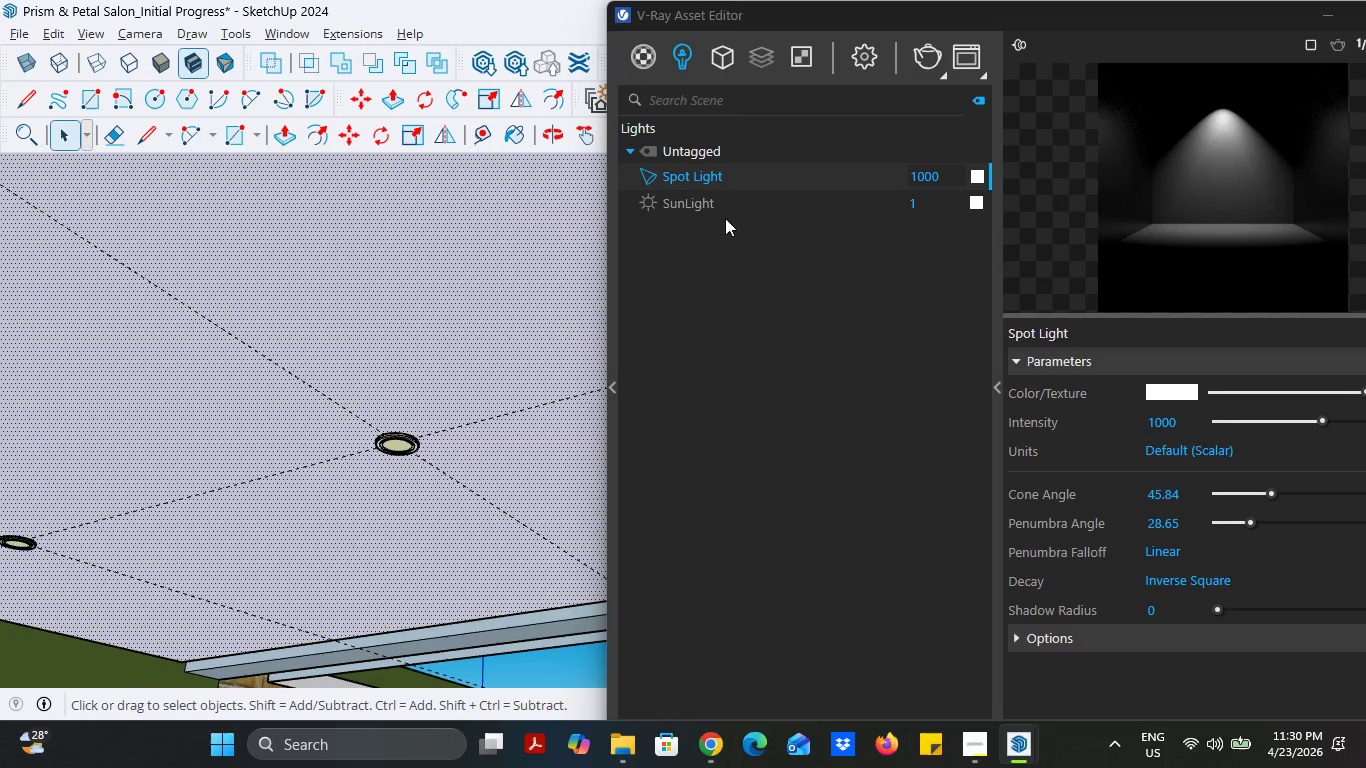 
right_click([725, 180])
 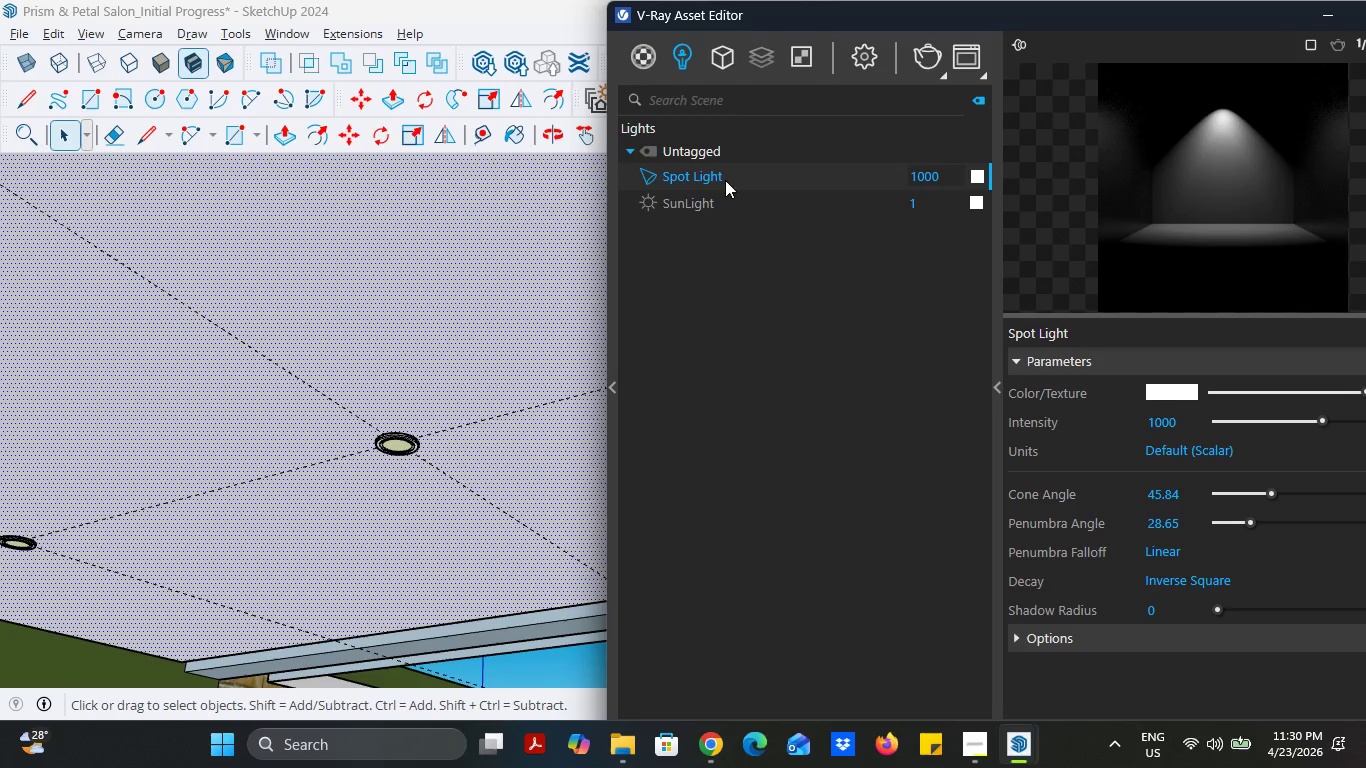 
right_click([713, 178])
 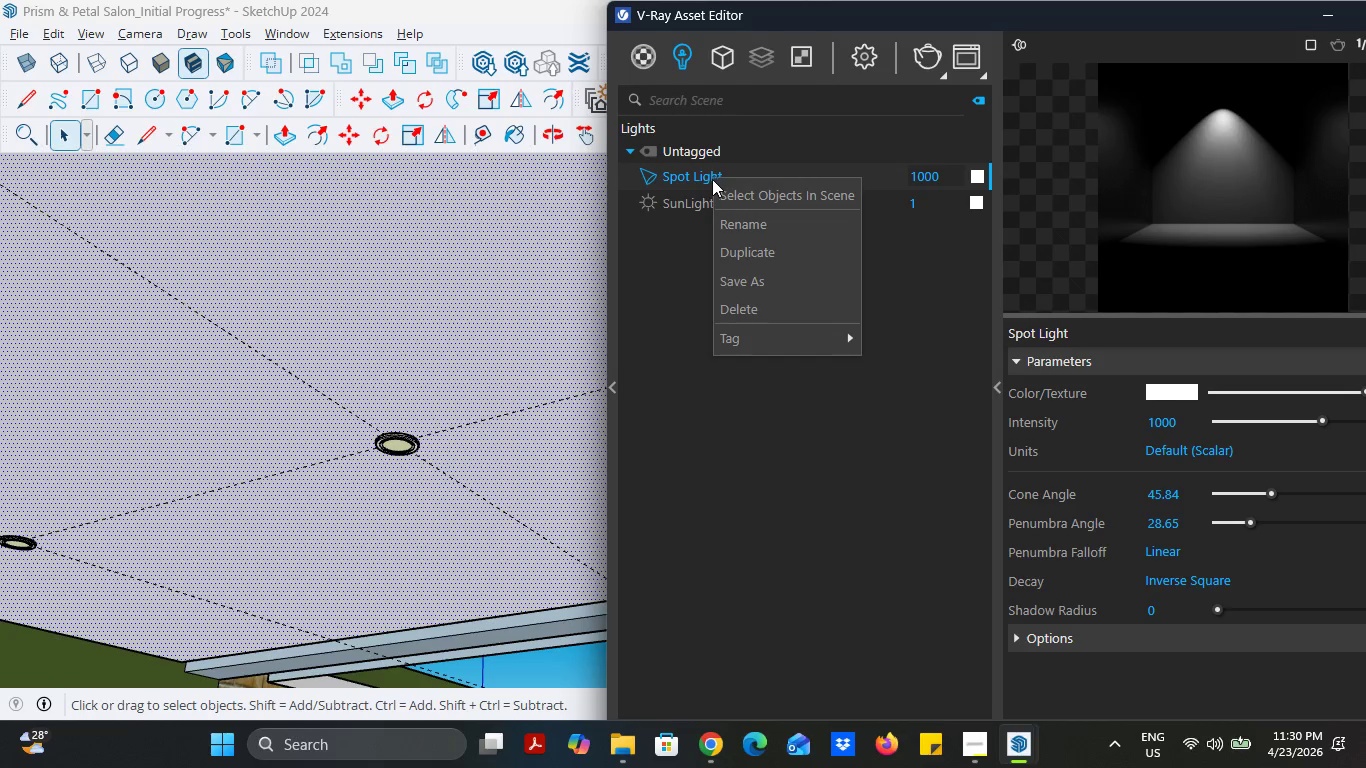 
left_click([723, 191])
 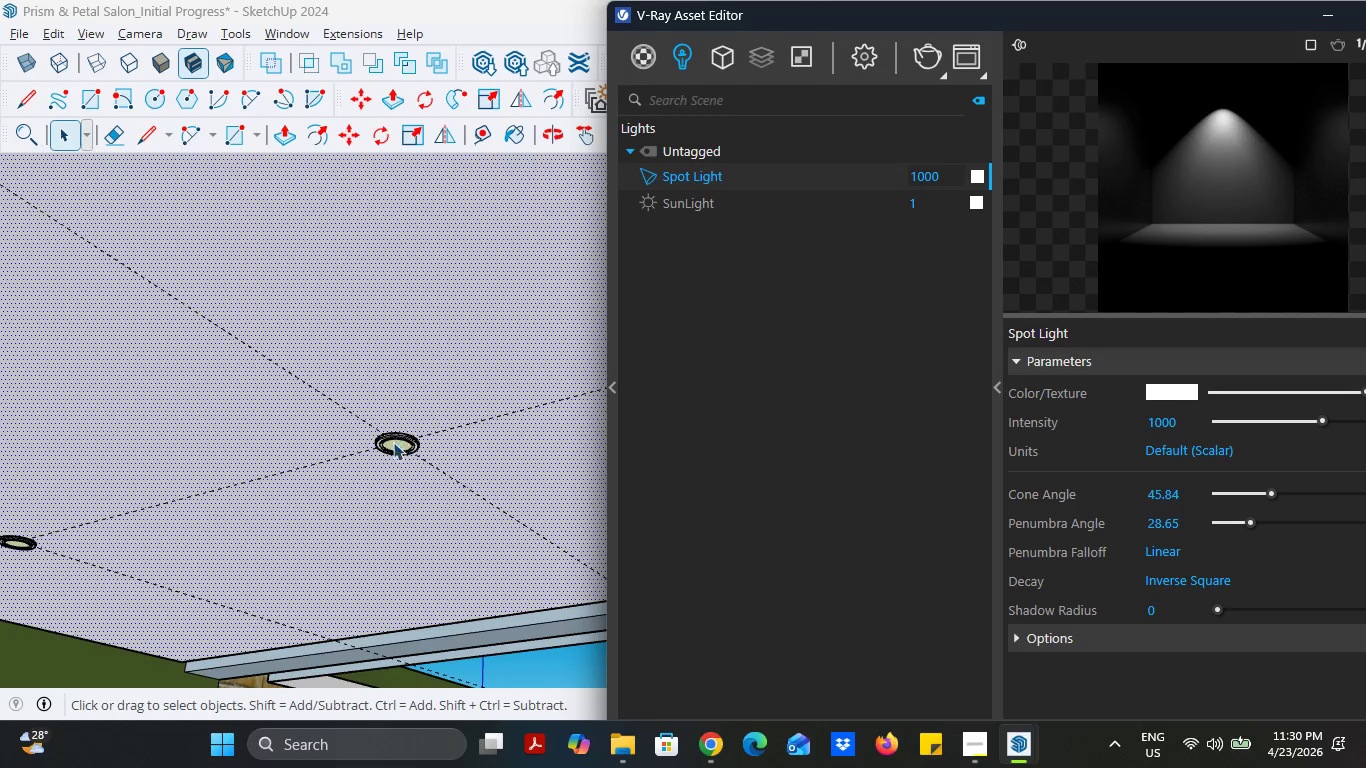 
left_click([393, 449])
 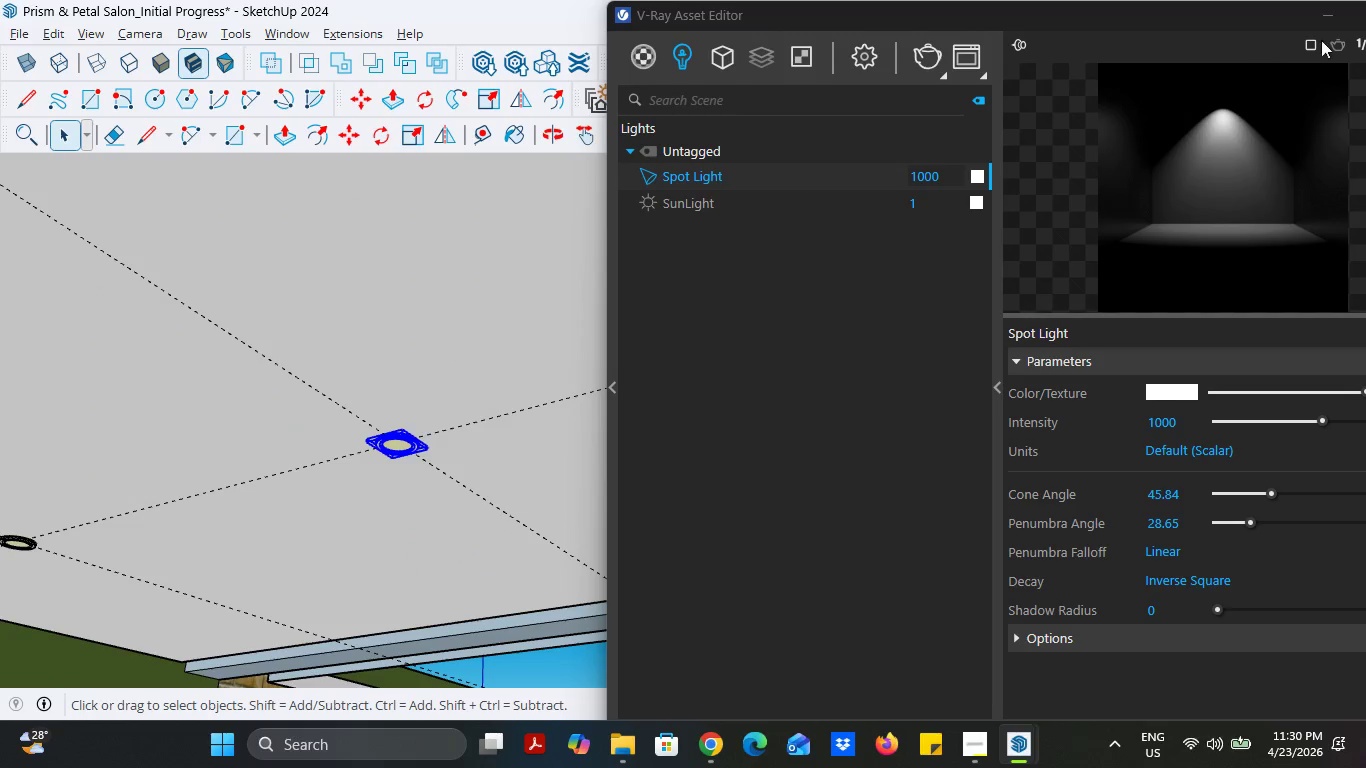 
left_click_drag(start_coordinate=[1233, 22], to_coordinate=[1064, 27])
 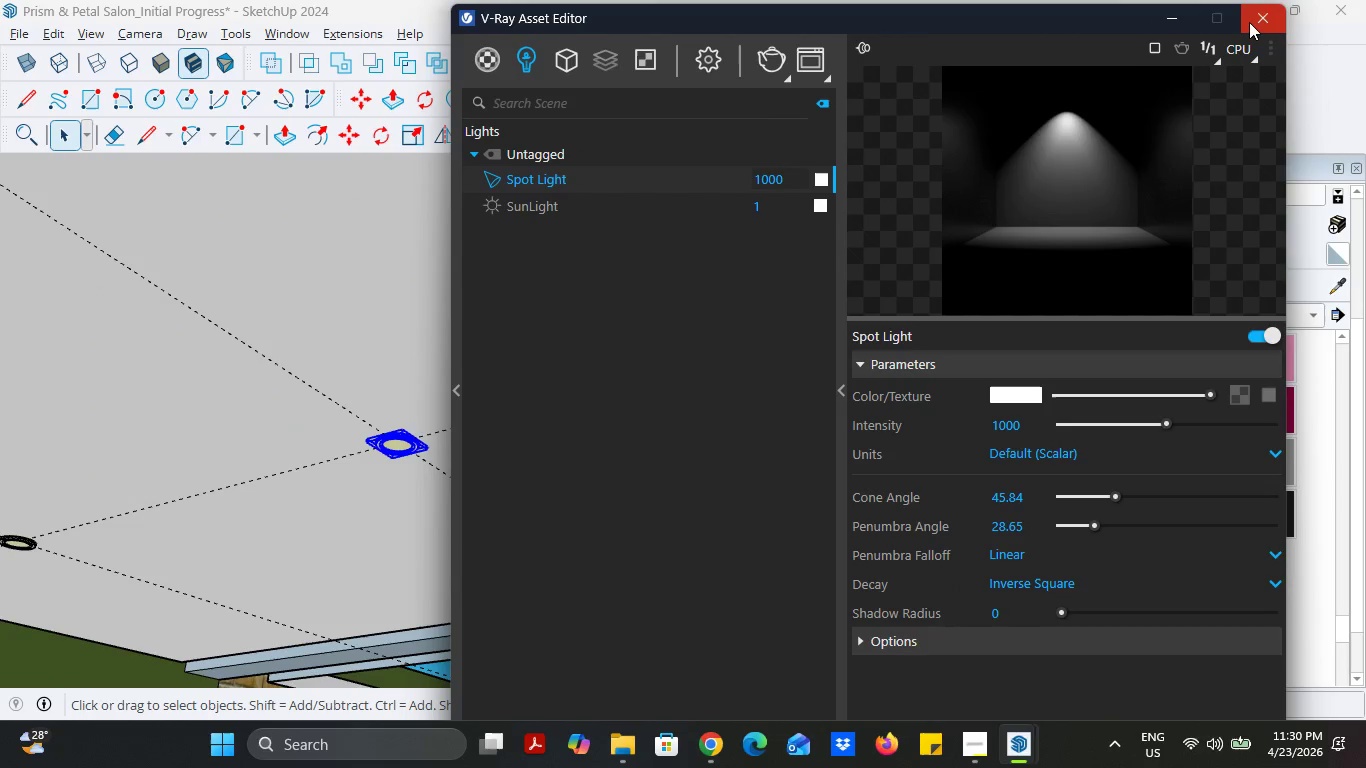 
left_click([1250, 22])
 